 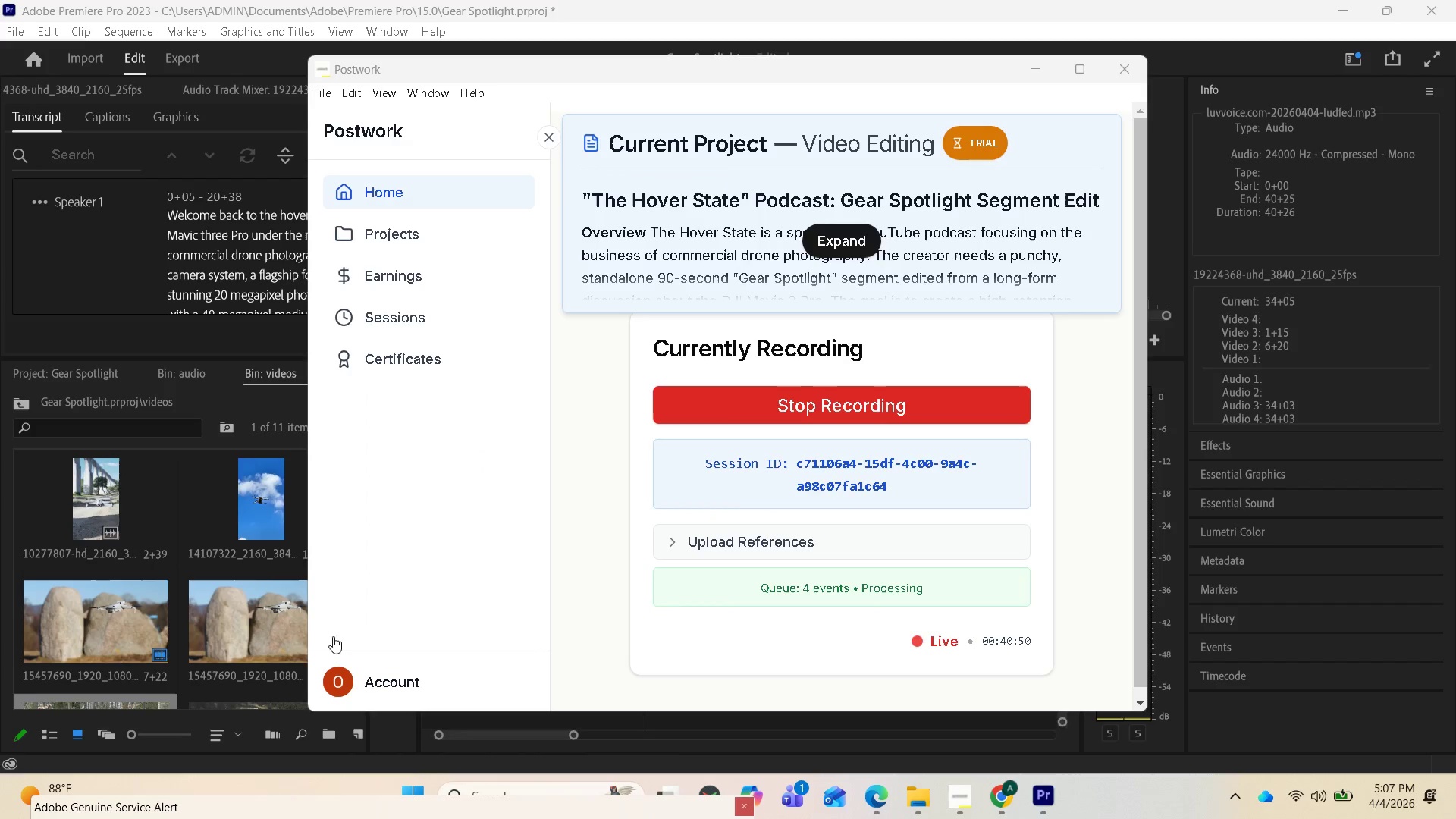 
left_click([261, 284])
 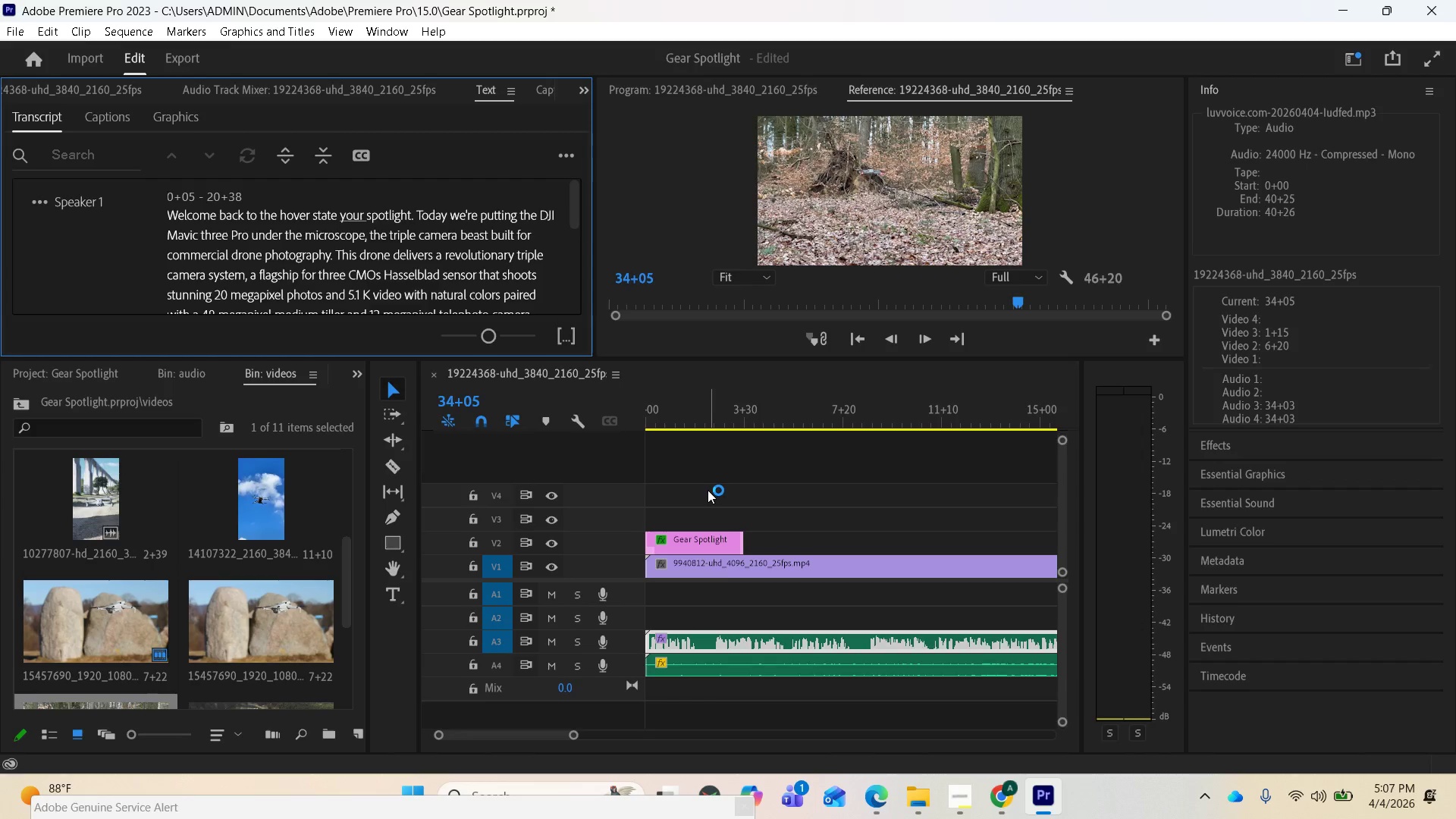 
key(Space)
 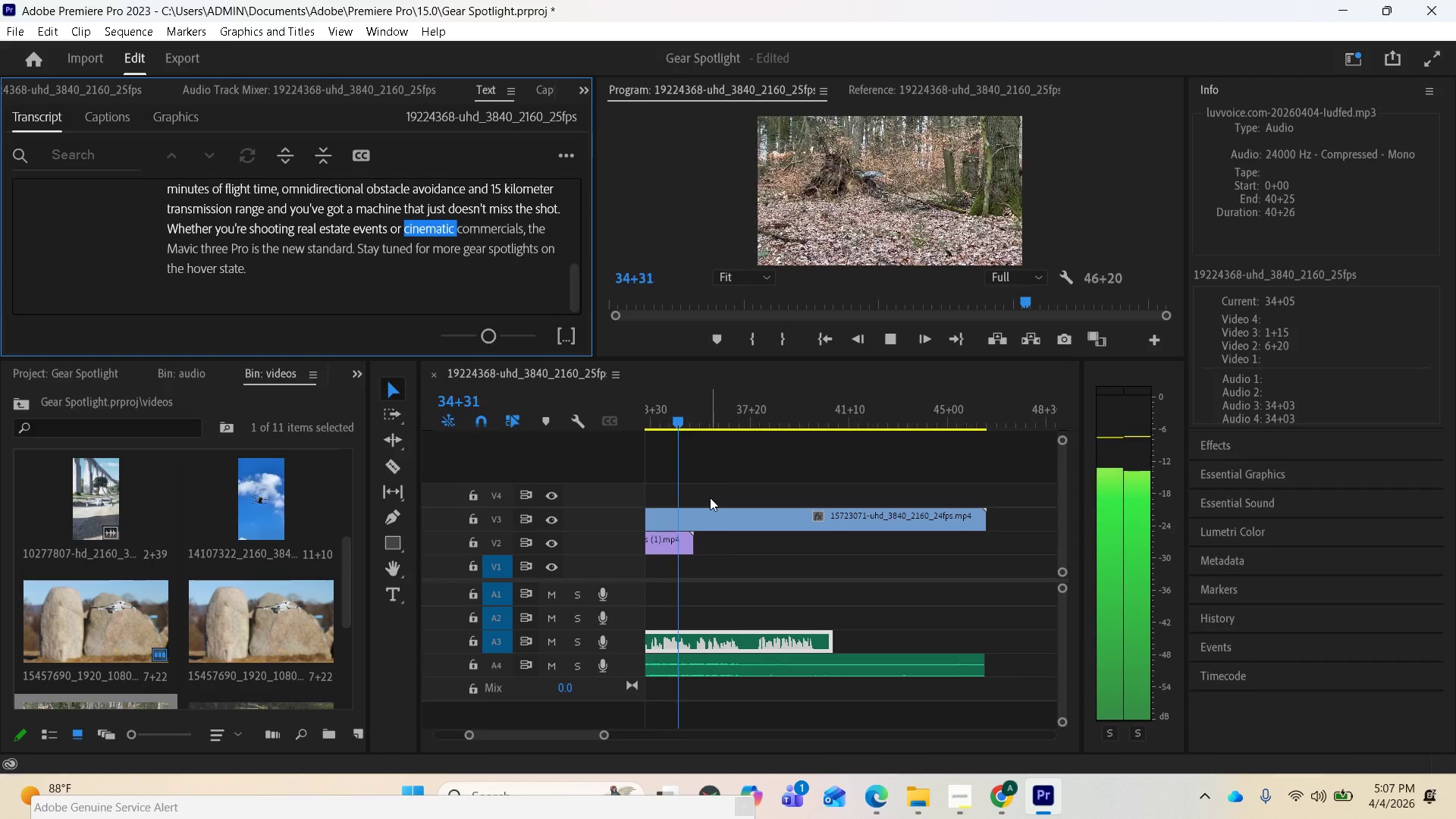 
key(Space)
 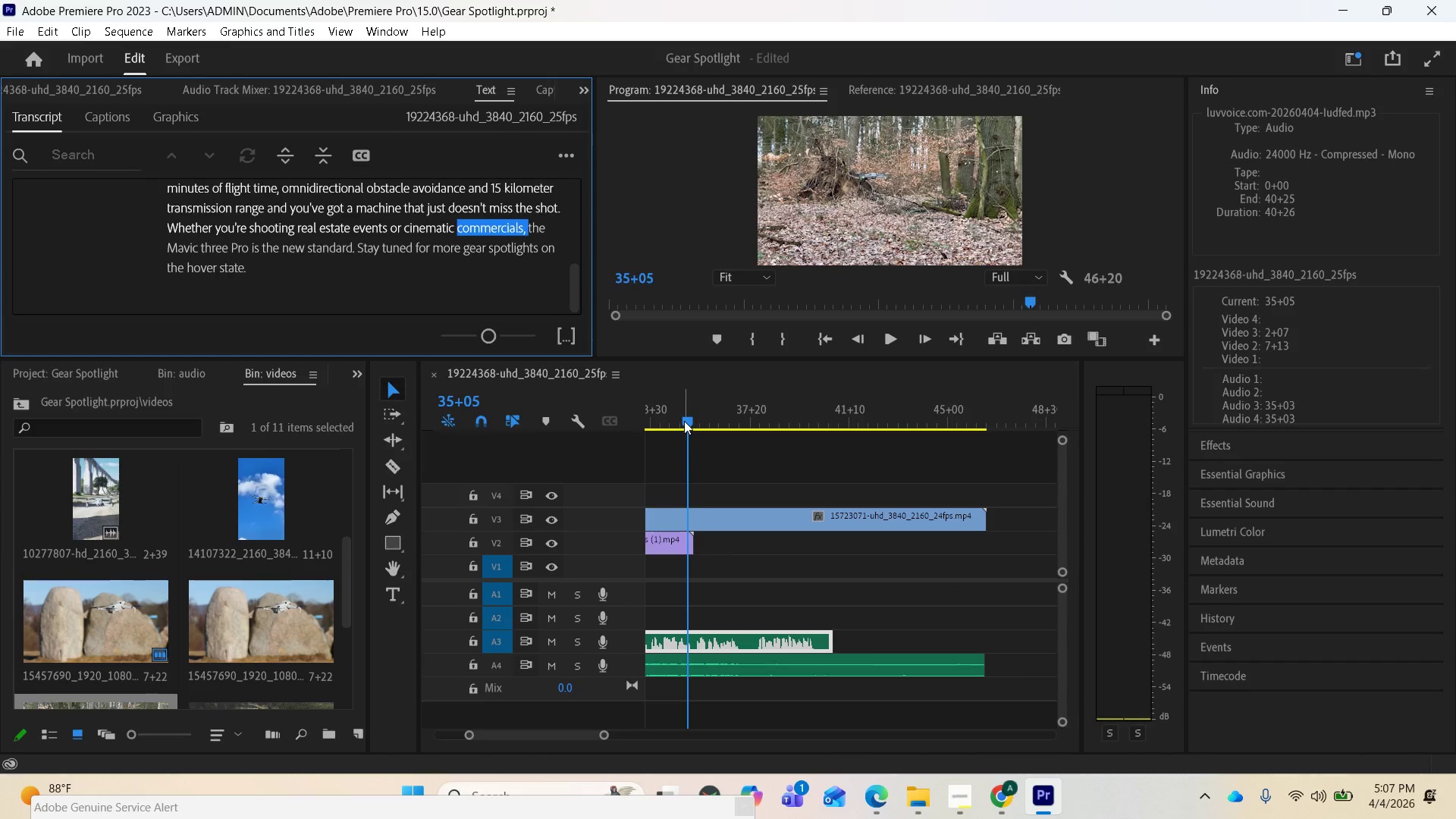 
left_click_drag(start_coordinate=[686, 413], to_coordinate=[502, 422])
 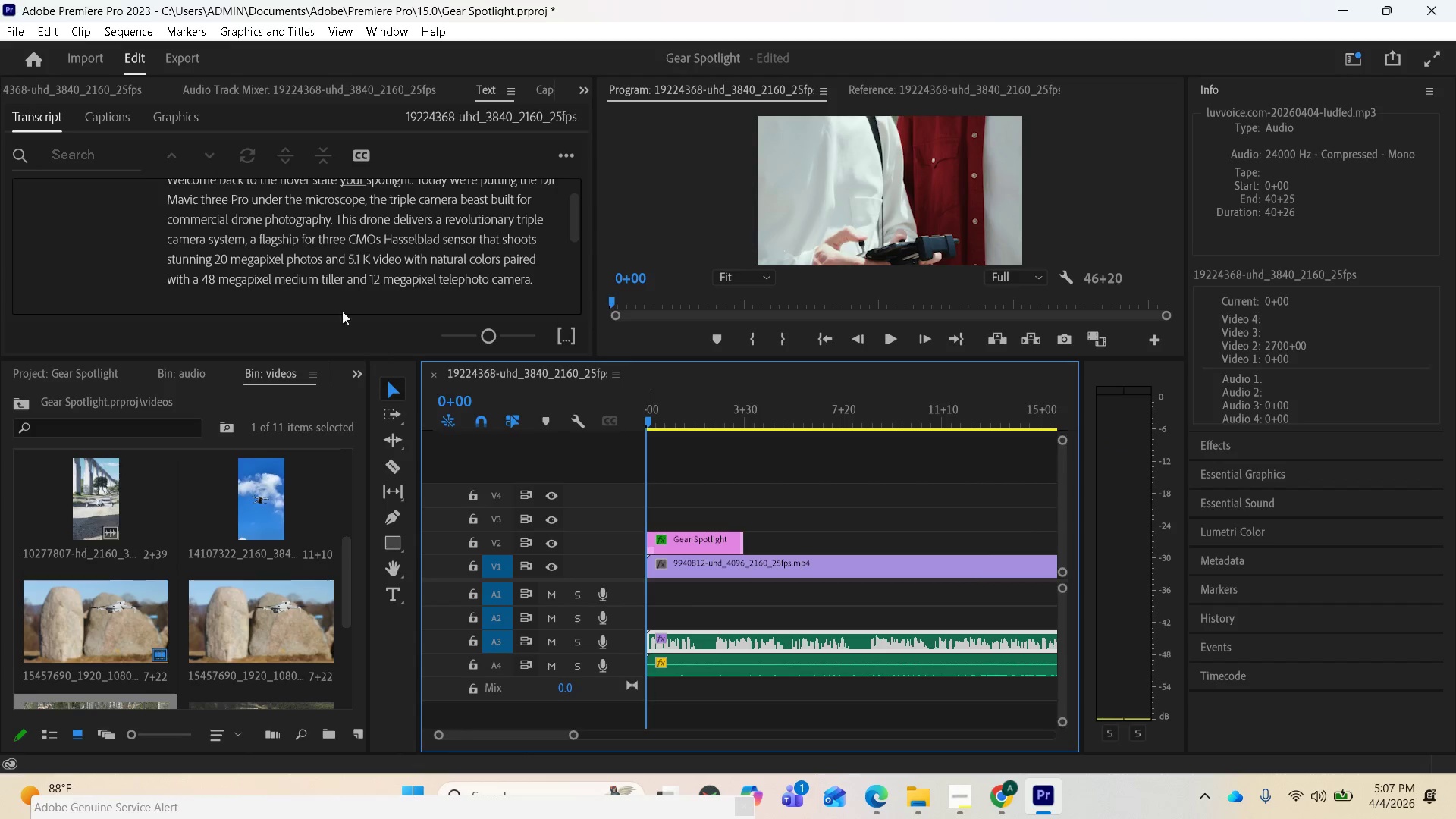 
scroll: coordinate [275, 242], scroll_direction: up, amount: 4.0
 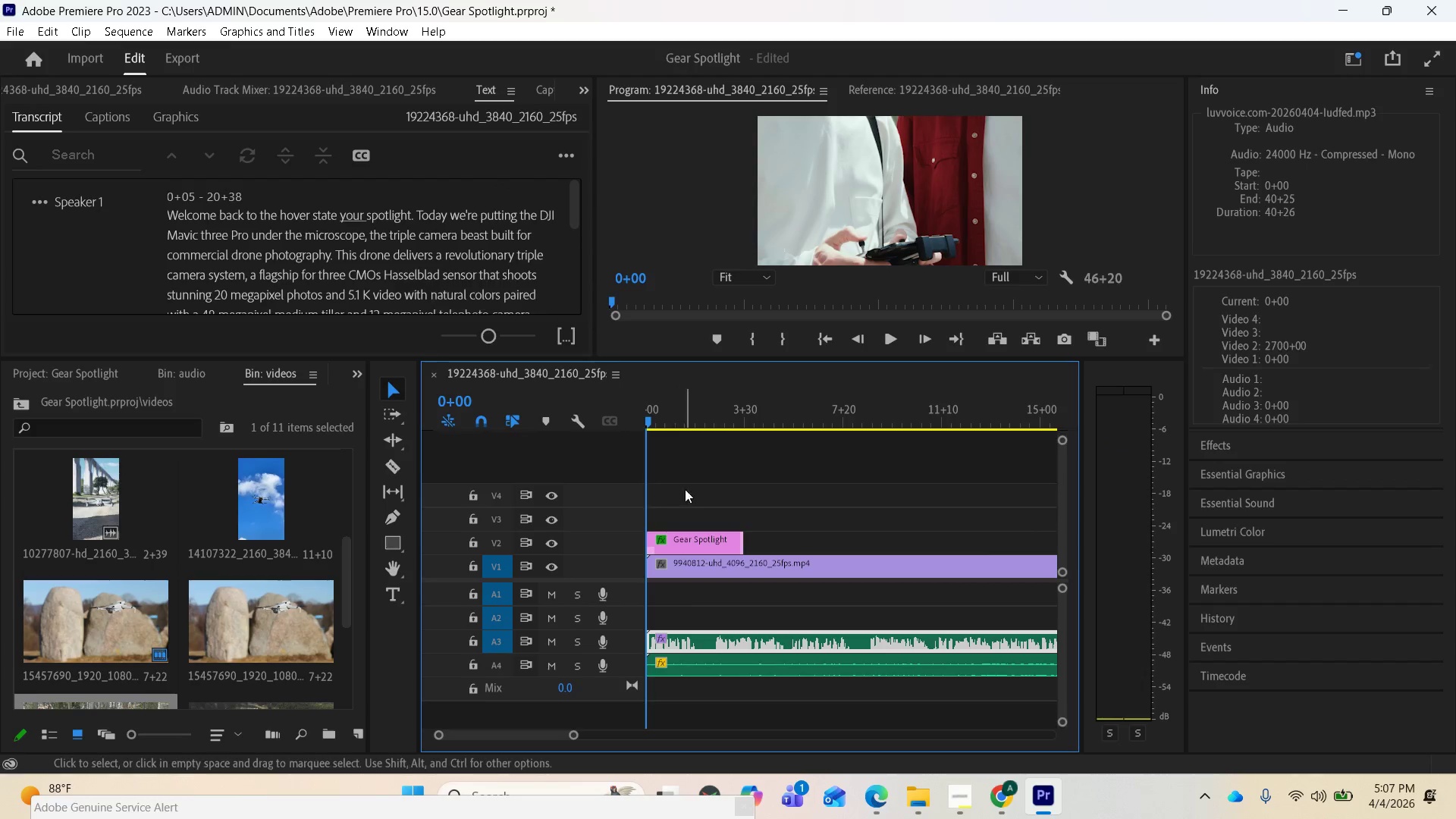 
key(Space)
 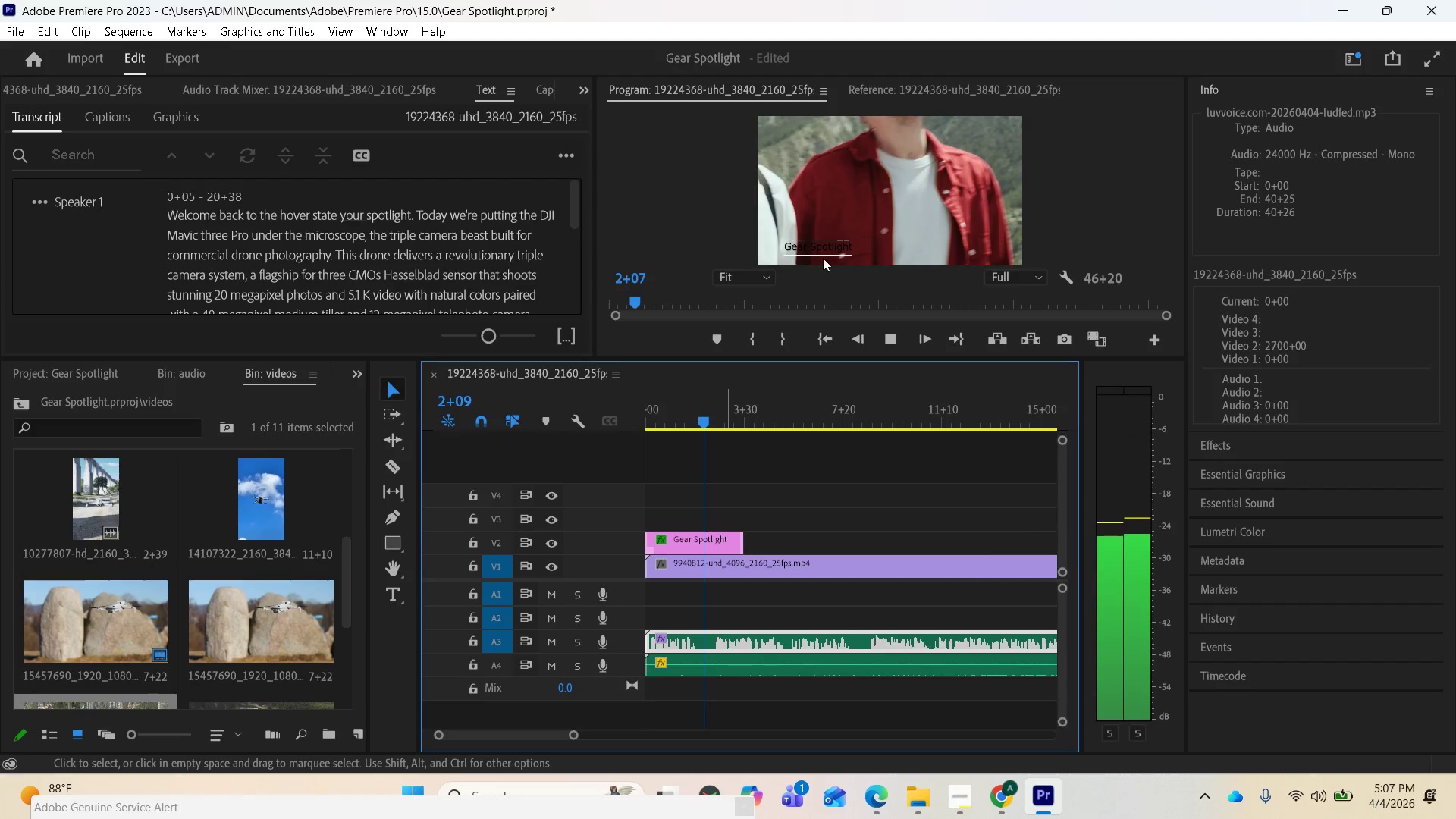 
wait(5.61)
 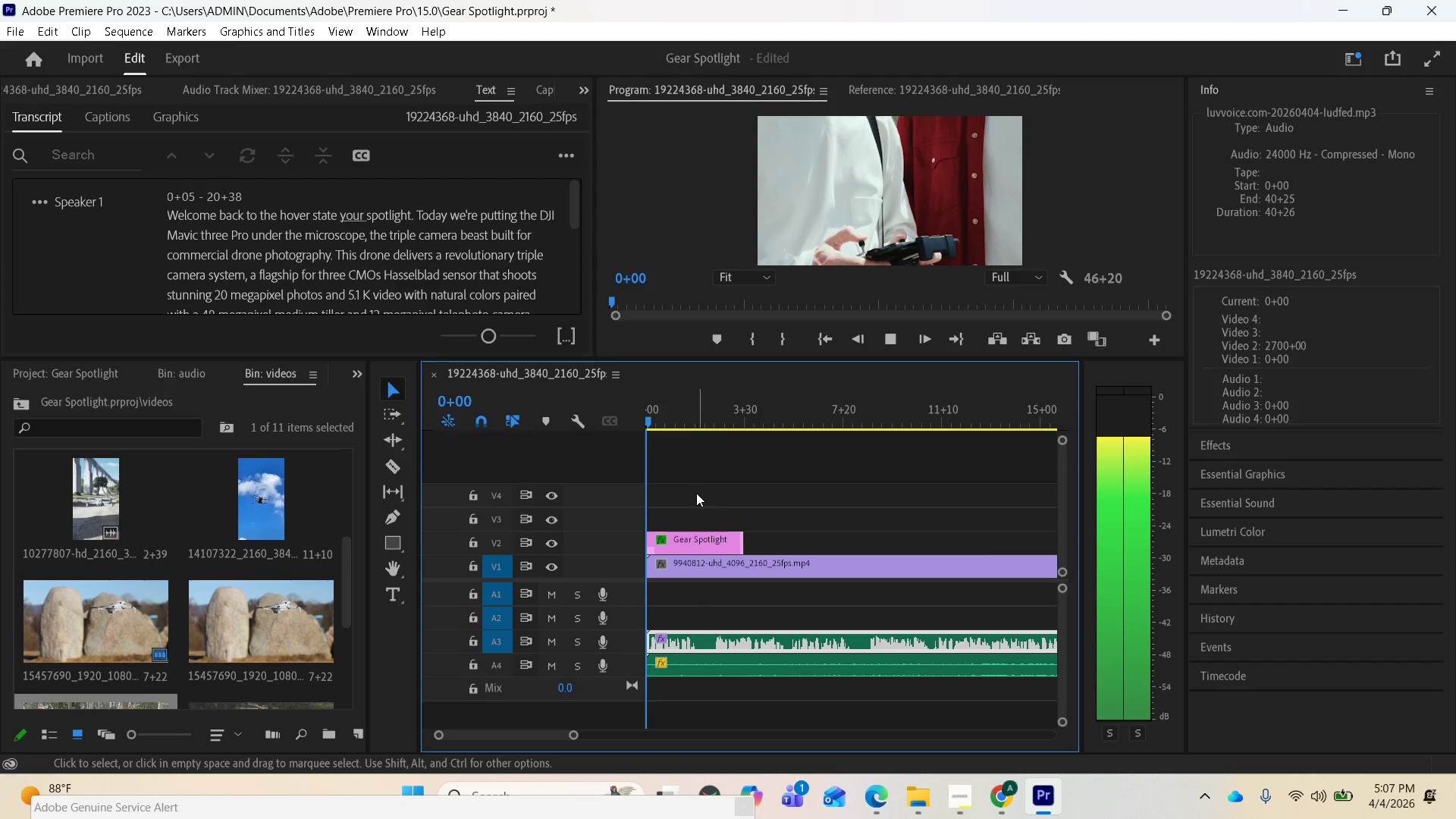 
key(Space)
 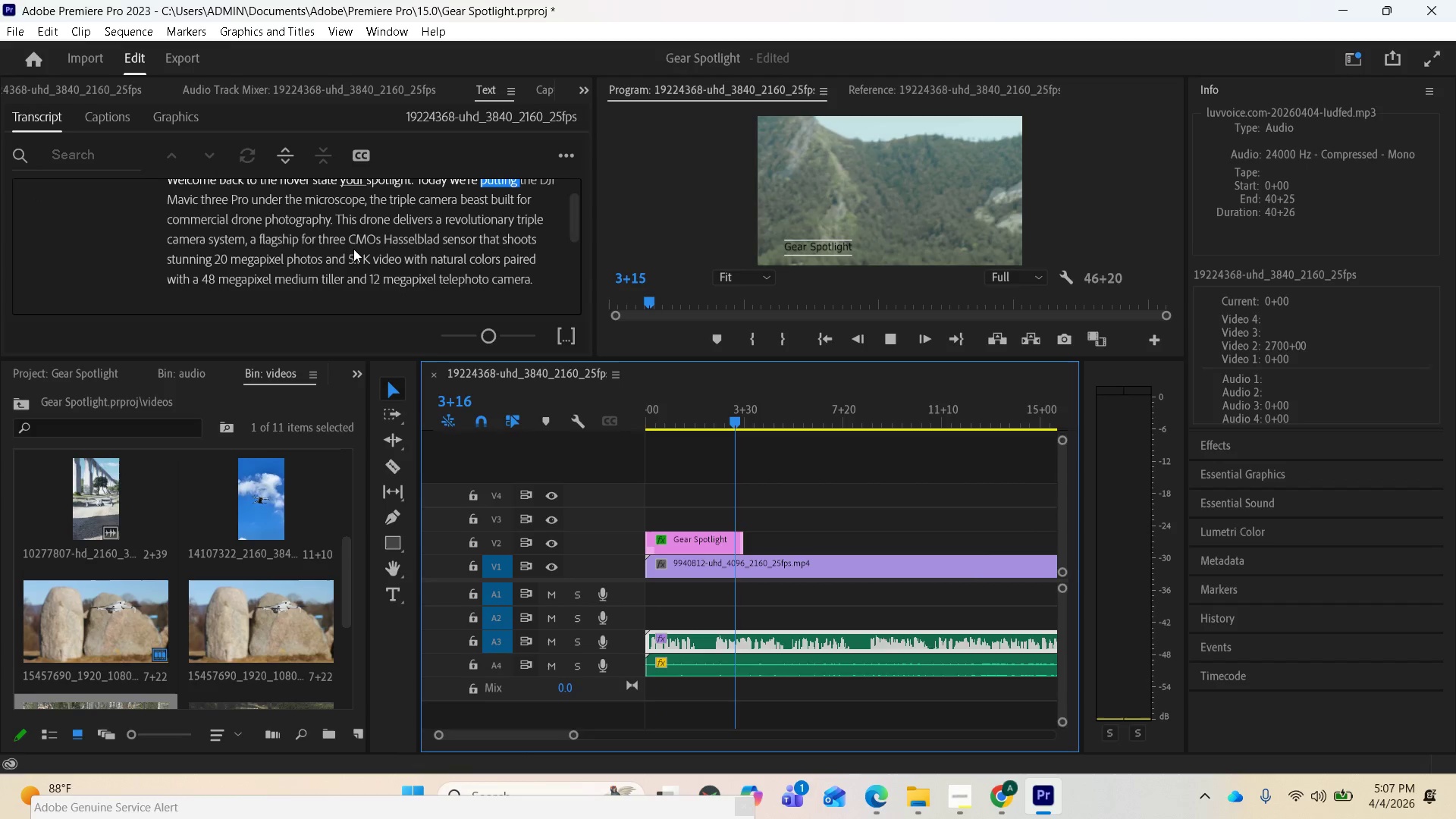 
scroll: coordinate [329, 245], scroll_direction: up, amount: 4.0
 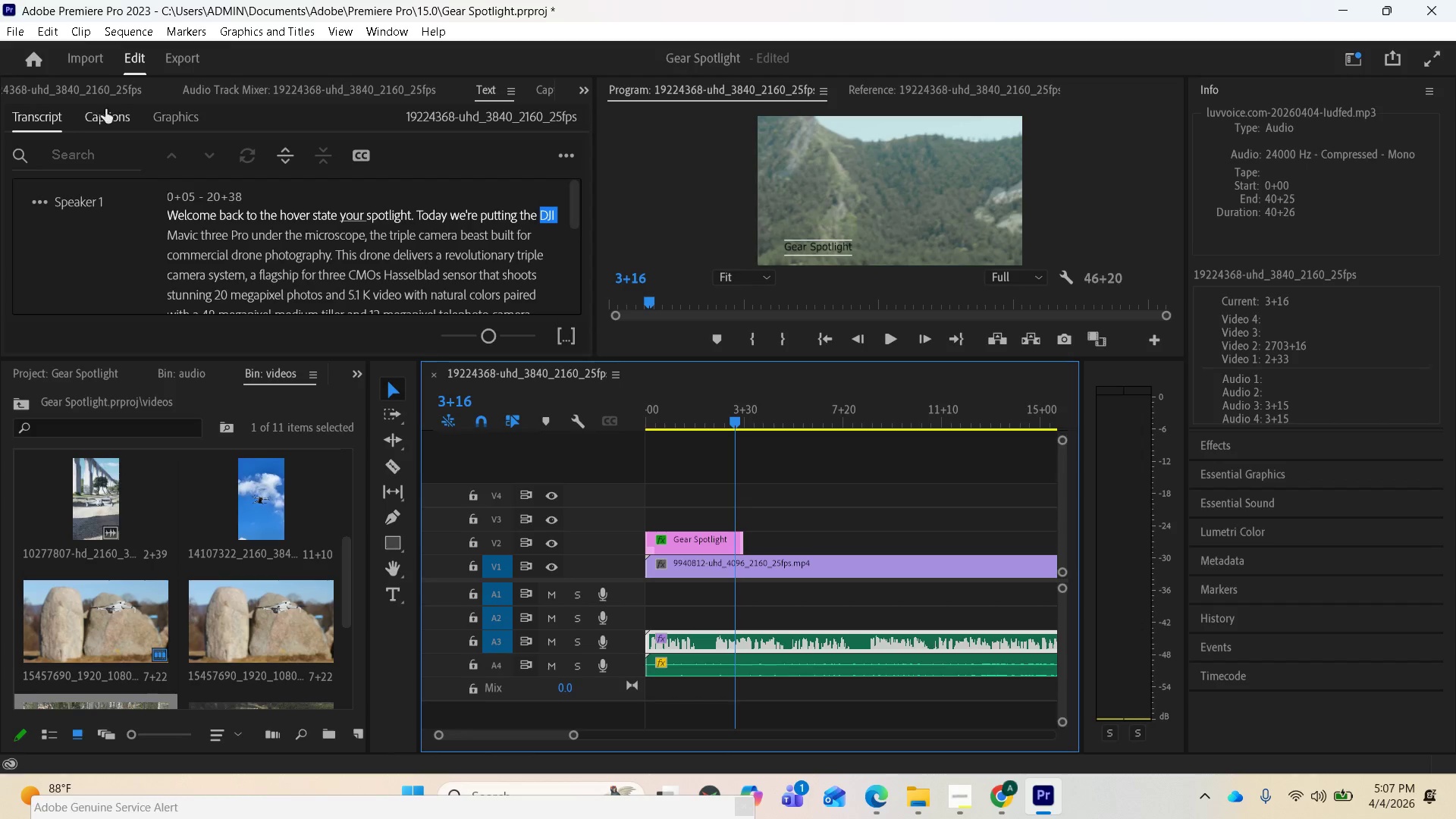 
left_click([105, 110])
 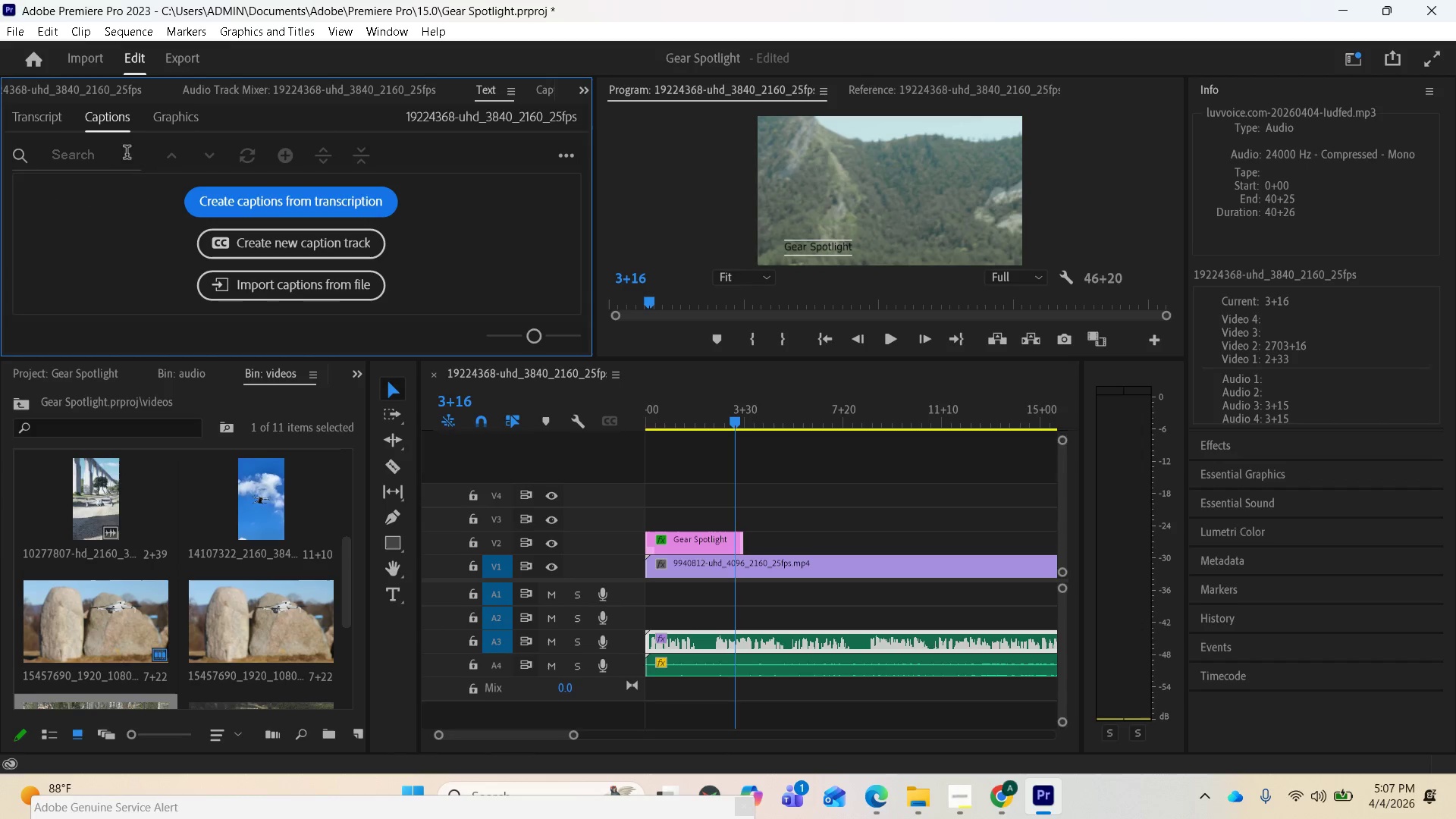 
left_click([45, 115])
 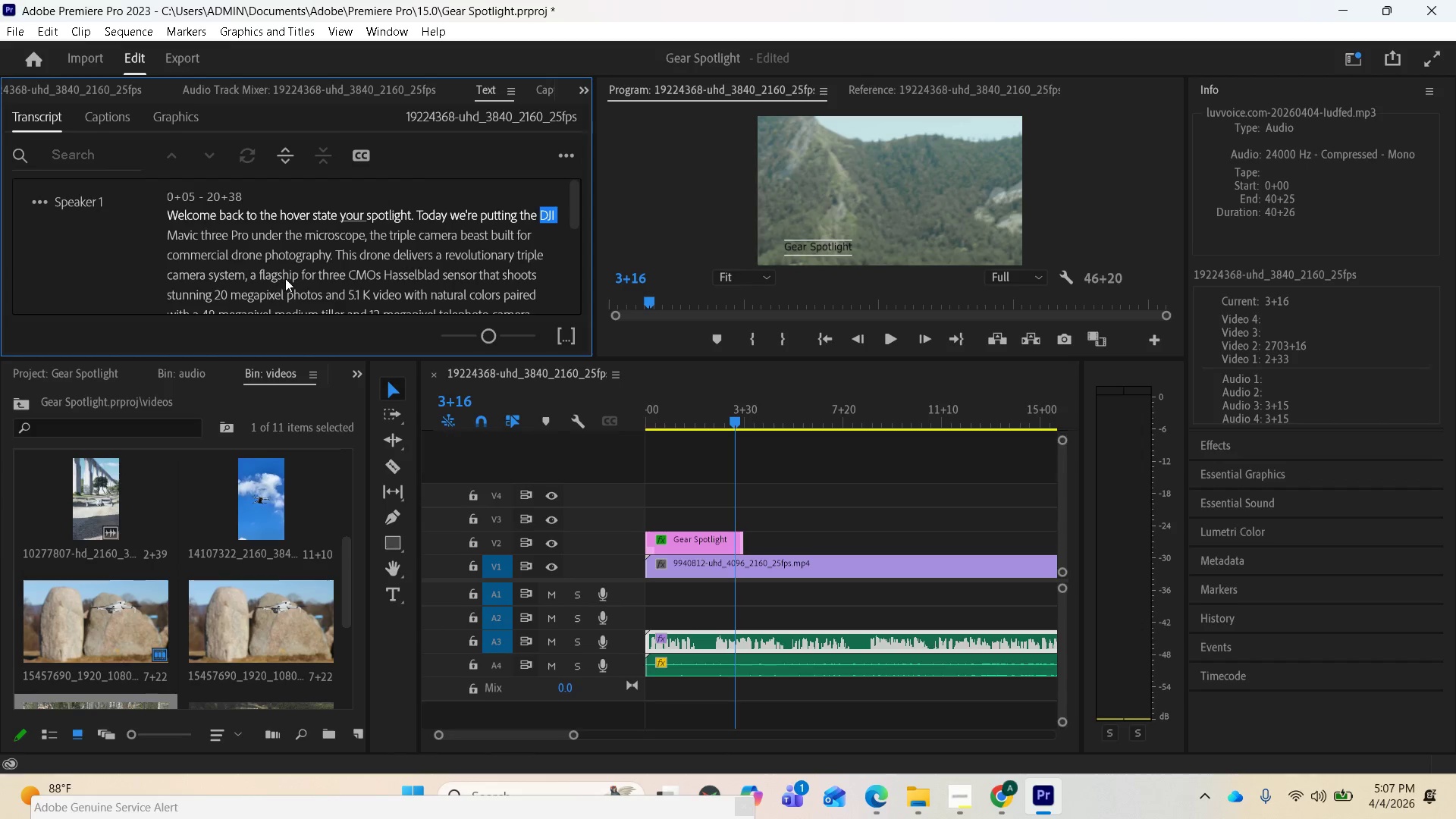 
scroll: coordinate [250, 248], scroll_direction: up, amount: 7.0
 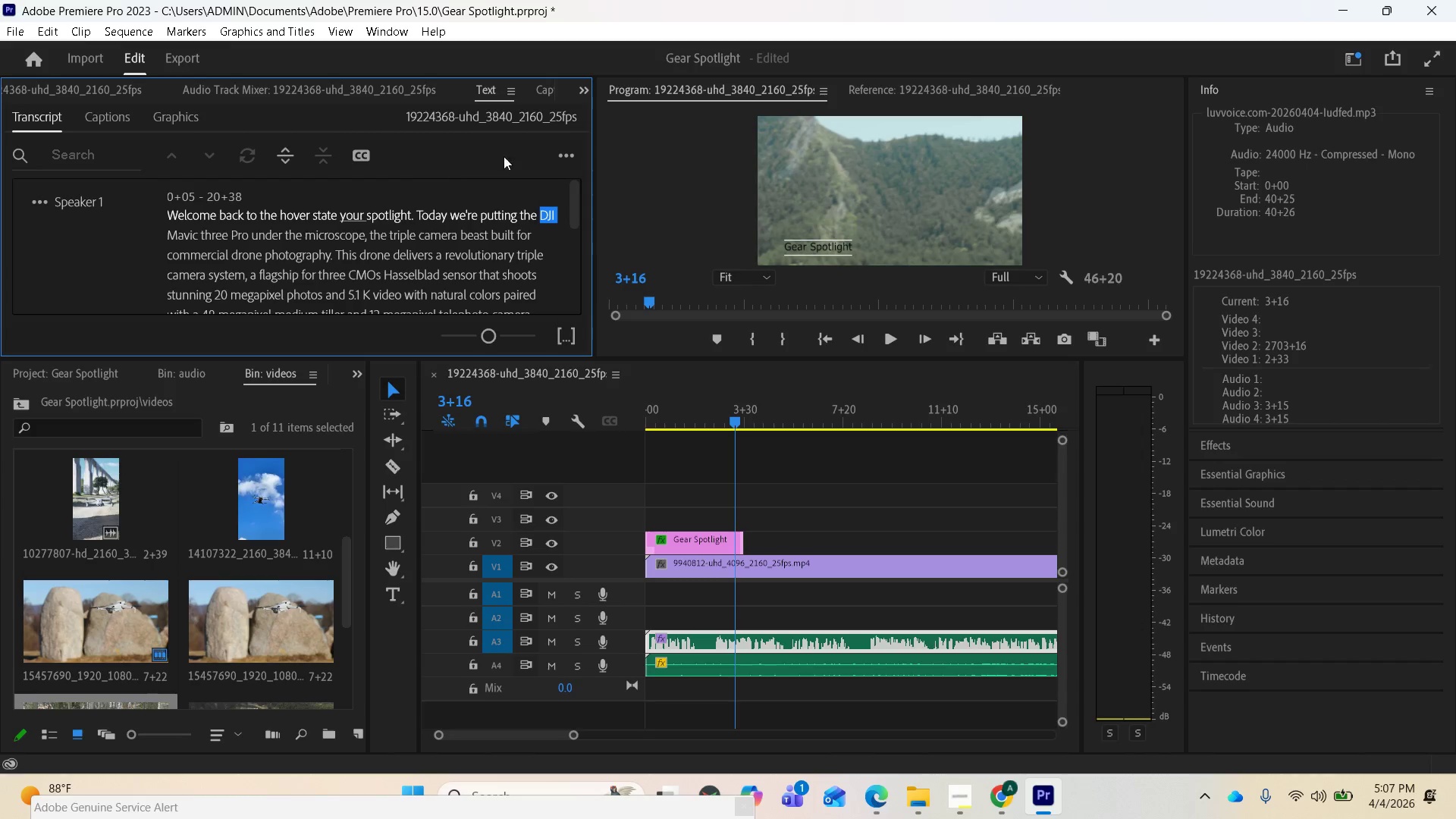 
left_click([556, 155])
 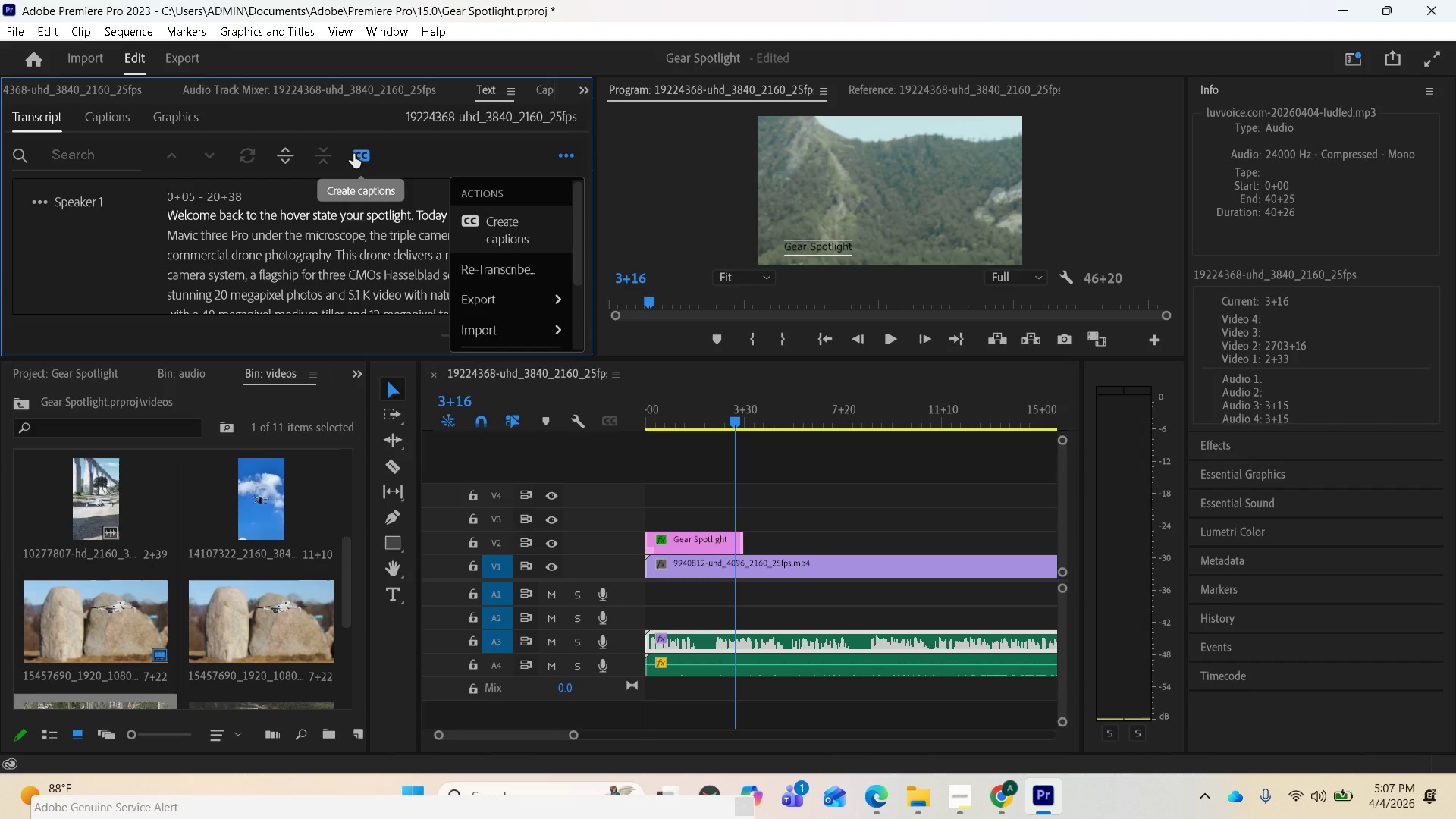 
left_click([357, 153])
 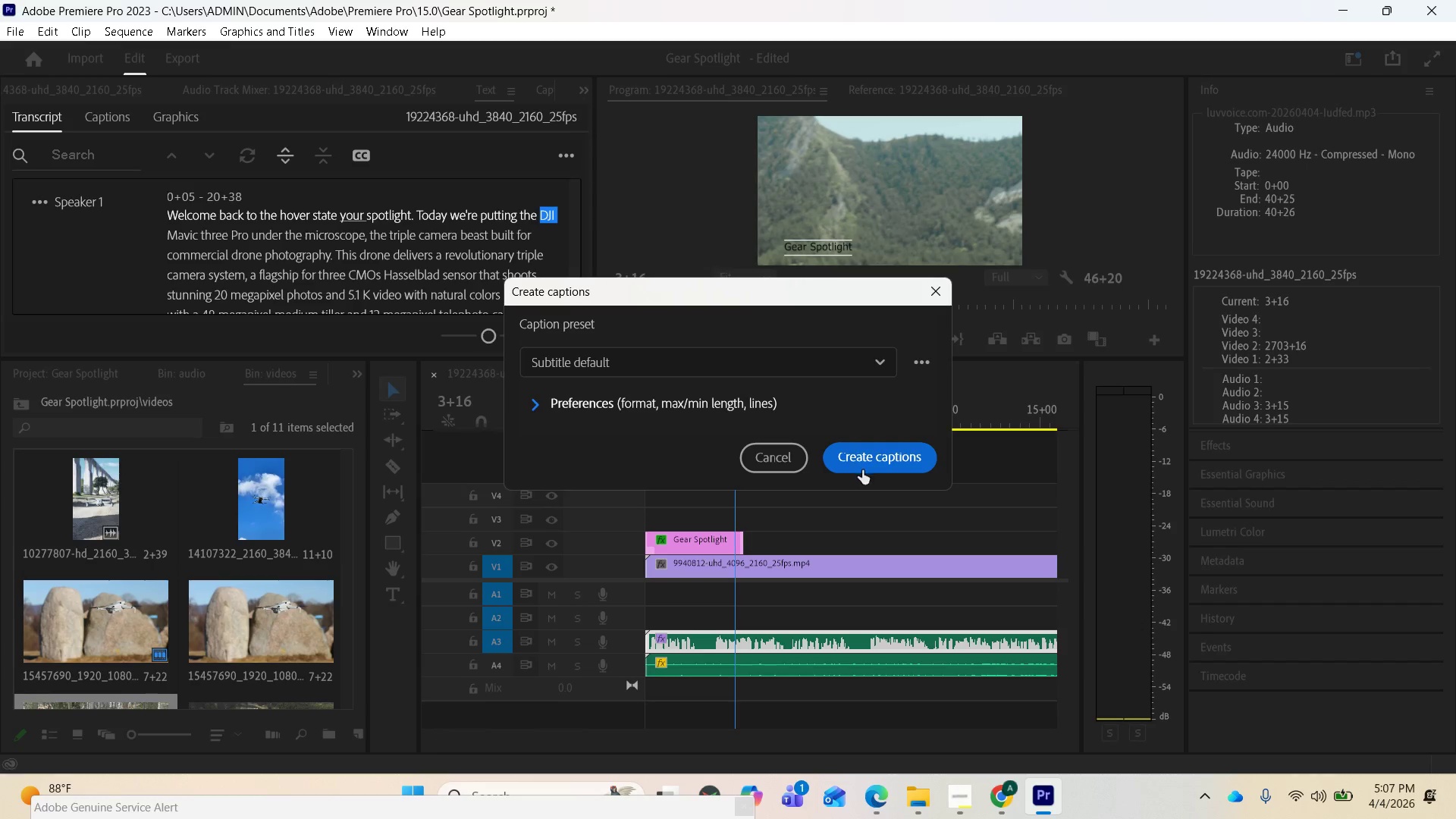 
wait(8.06)
 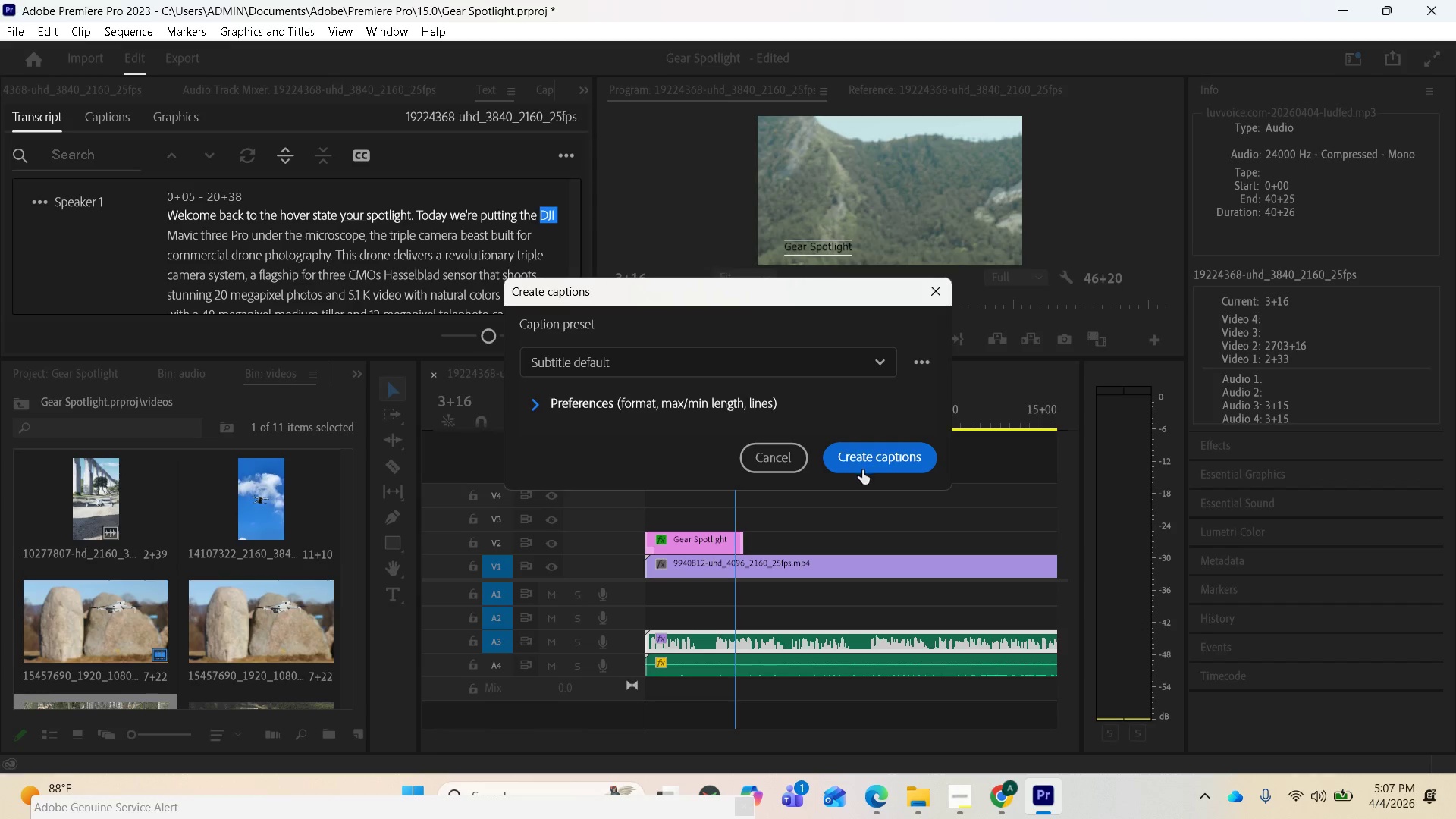 
left_click([36, 246])
 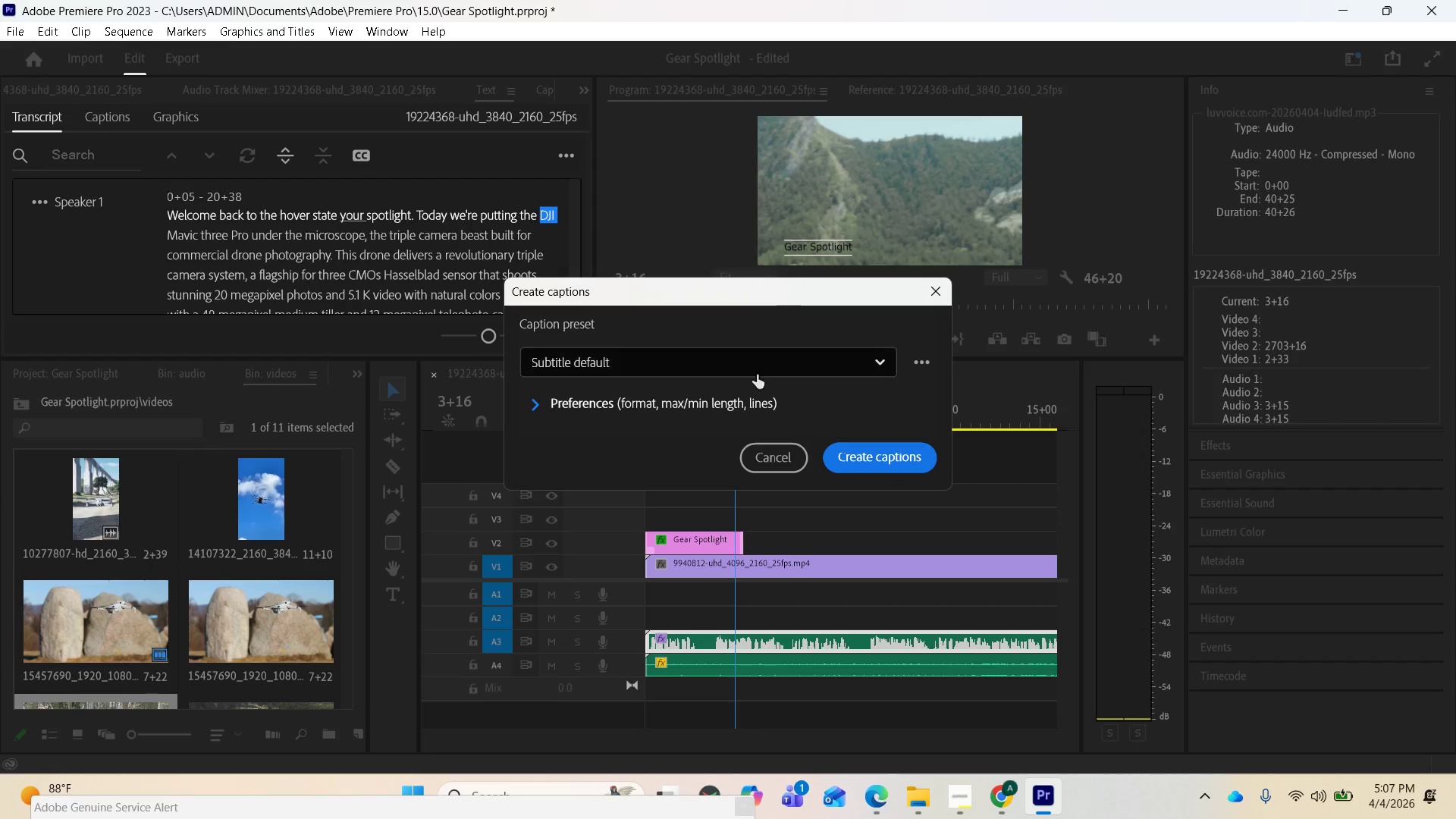 
left_click([750, 455])
 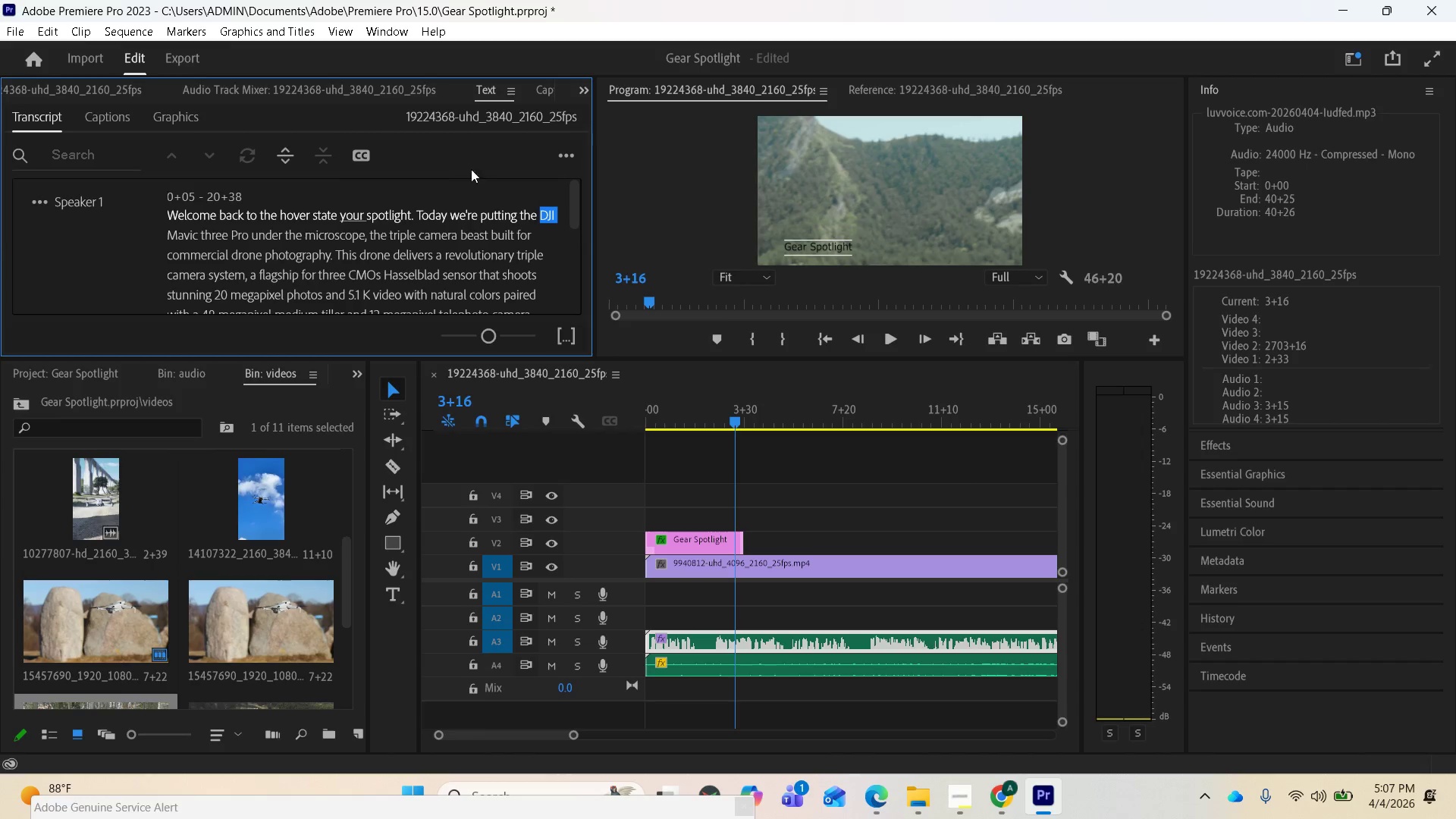 
left_click([505, 202])
 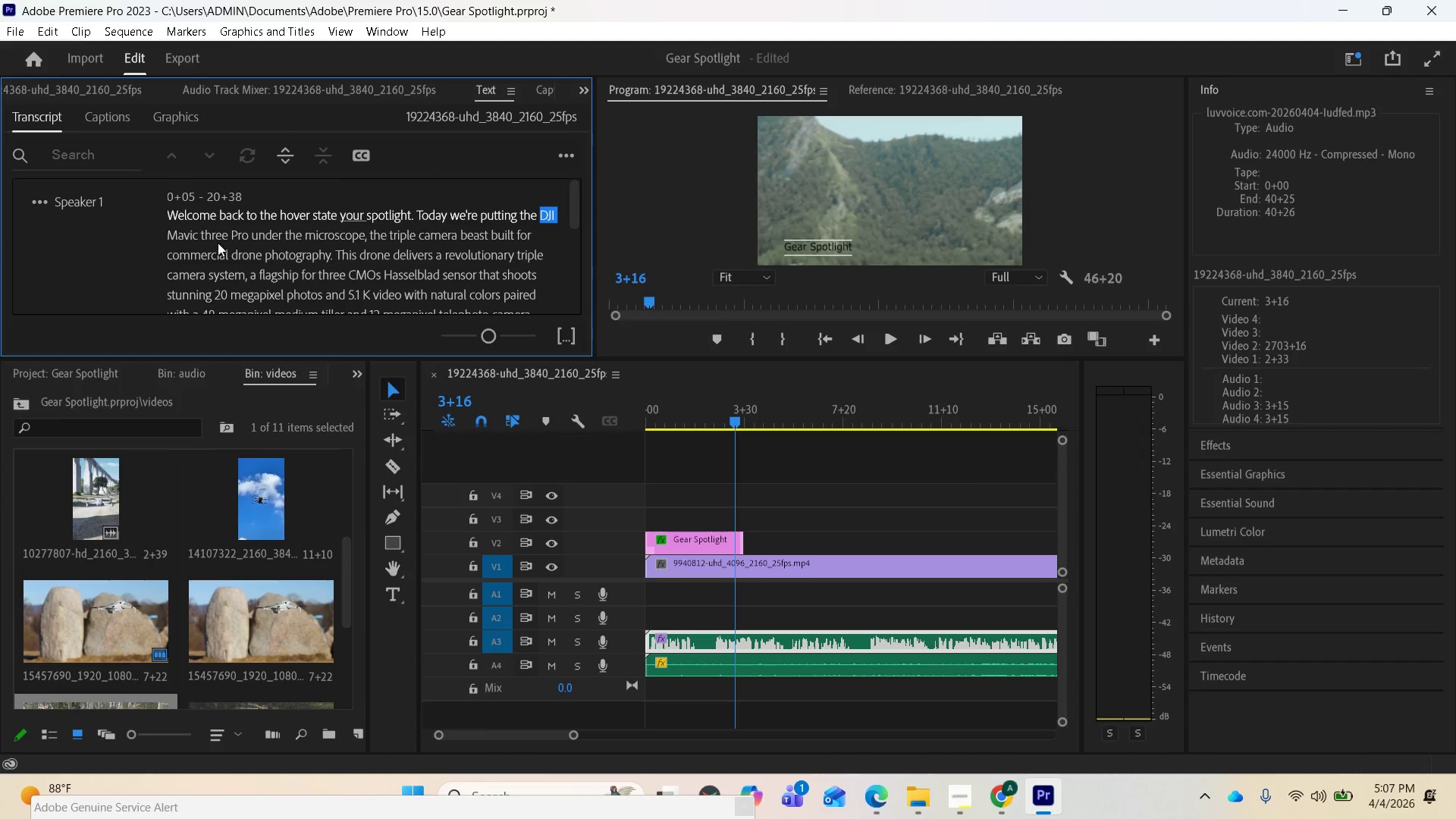 
left_click([177, 247])
 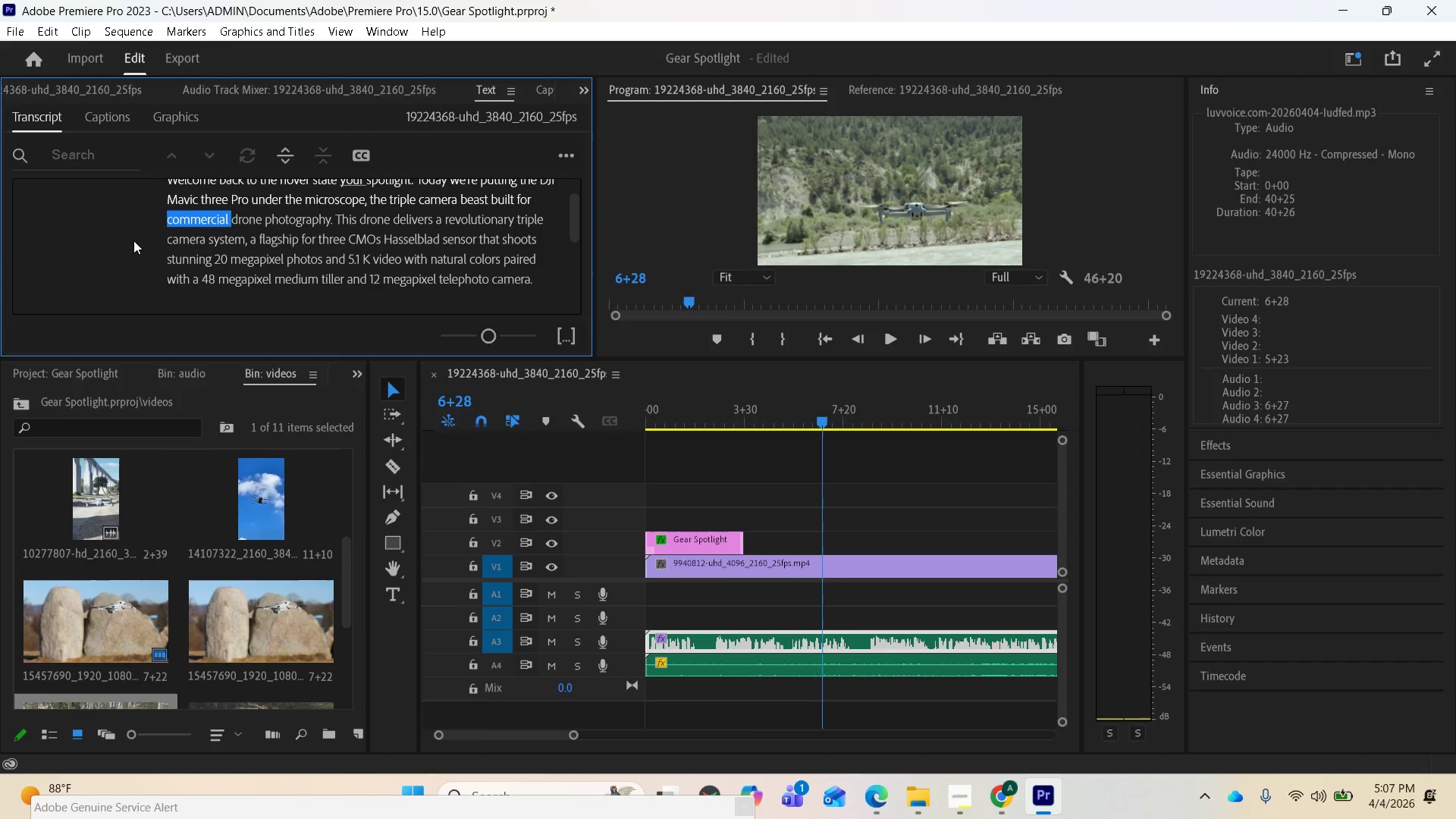 
left_click([132, 243])
 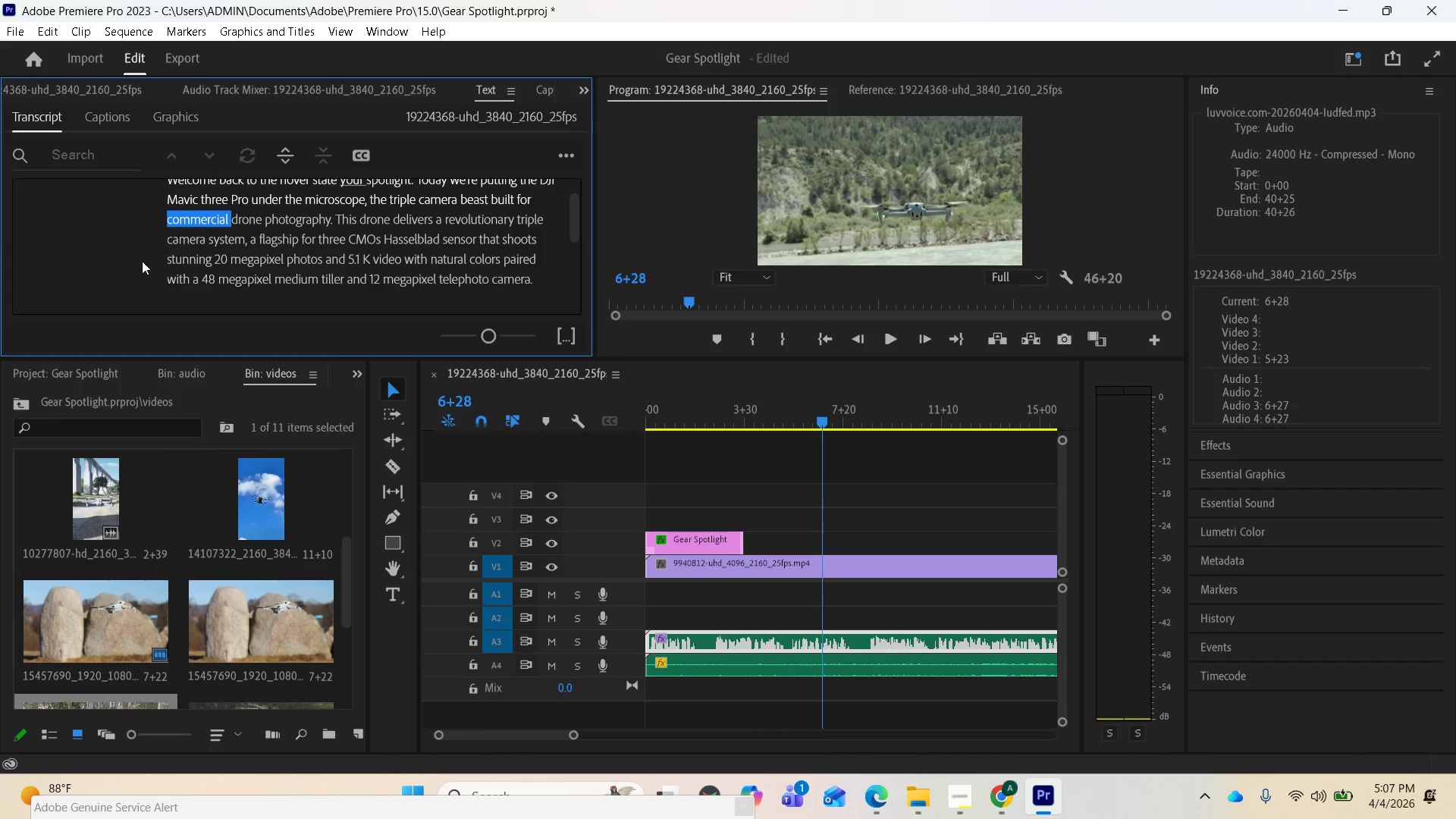 
scroll: coordinate [150, 251], scroll_direction: up, amount: 3.0
 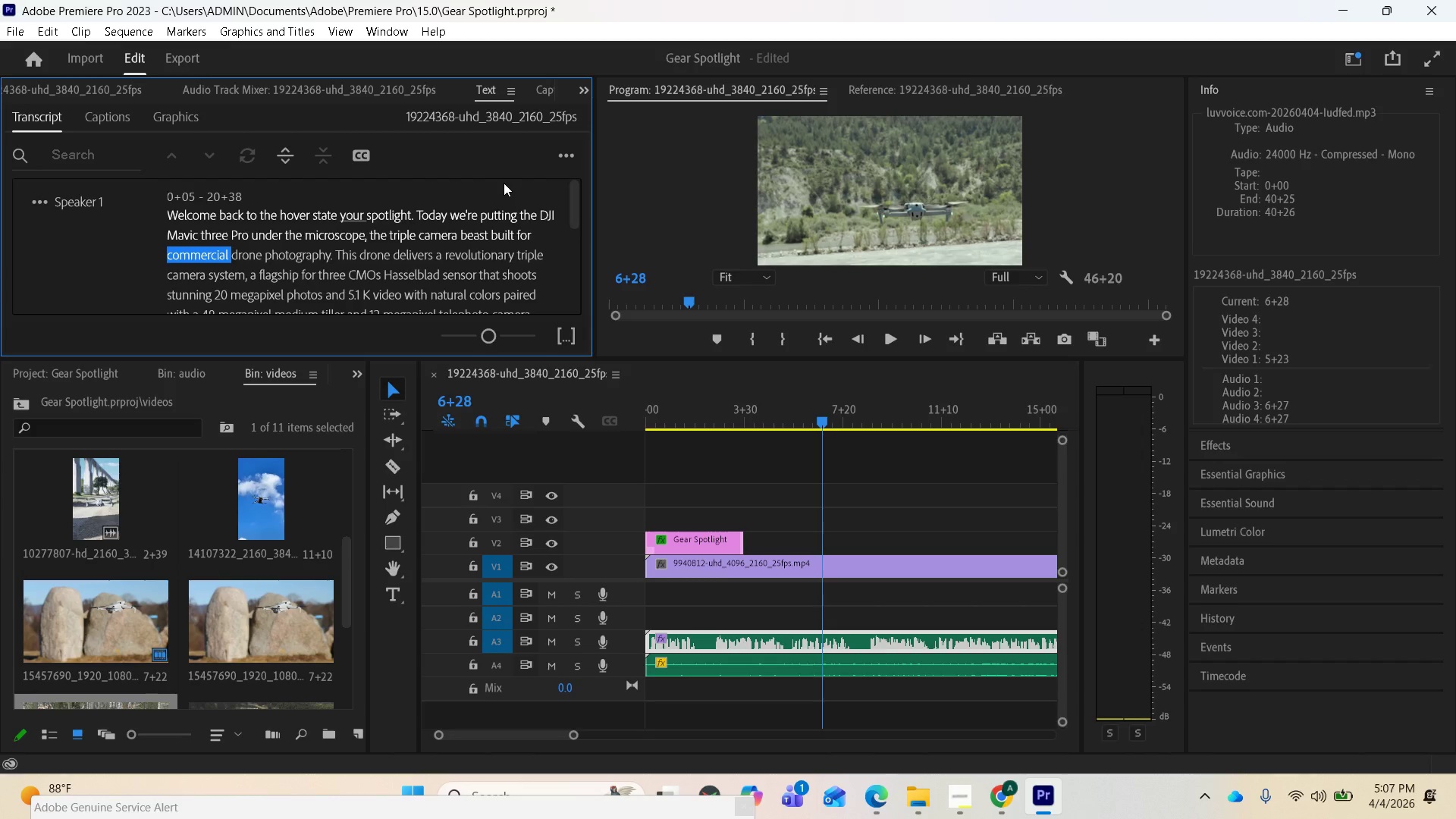 
left_click([495, 190])
 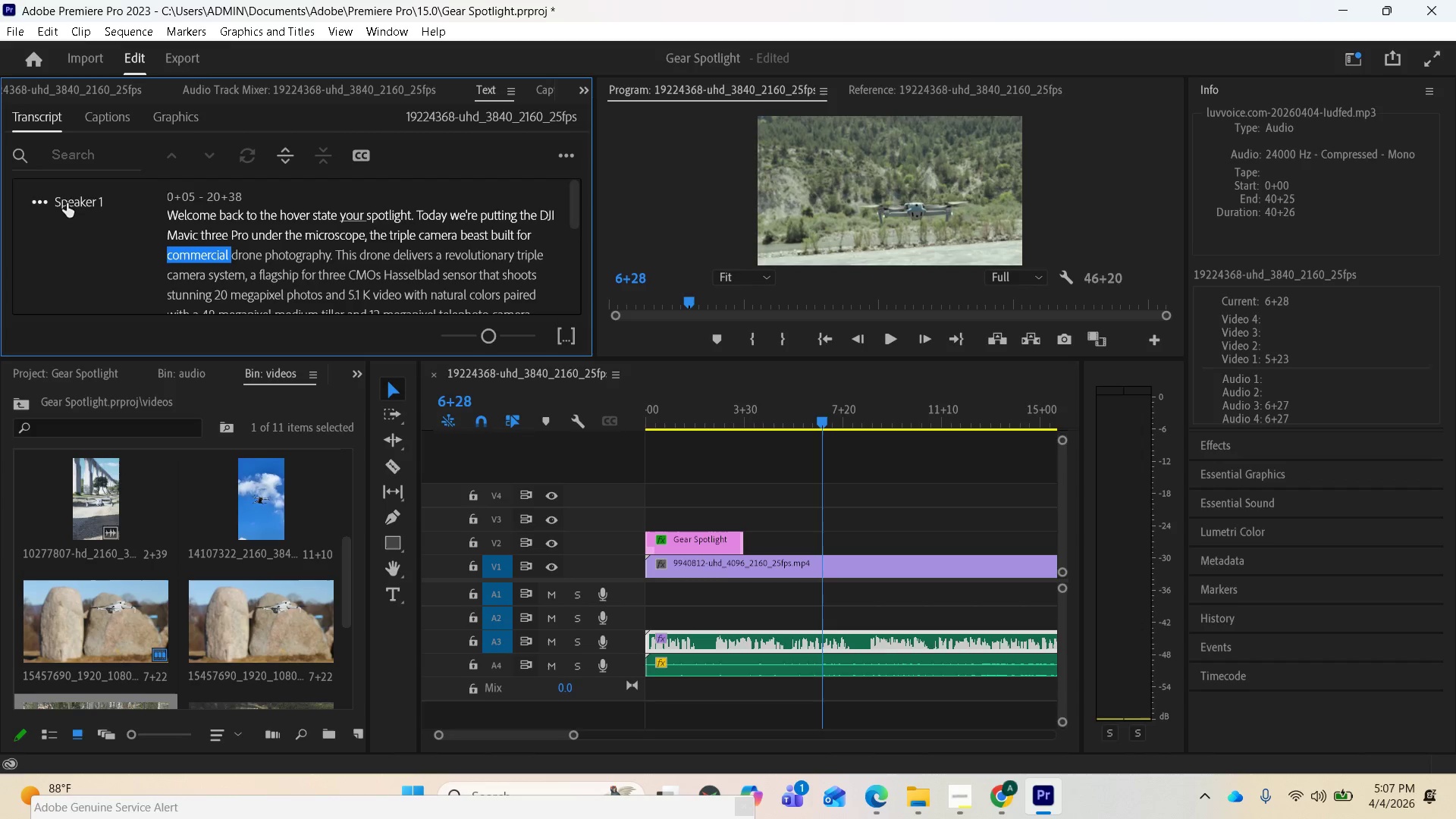 
left_click([55, 203])
 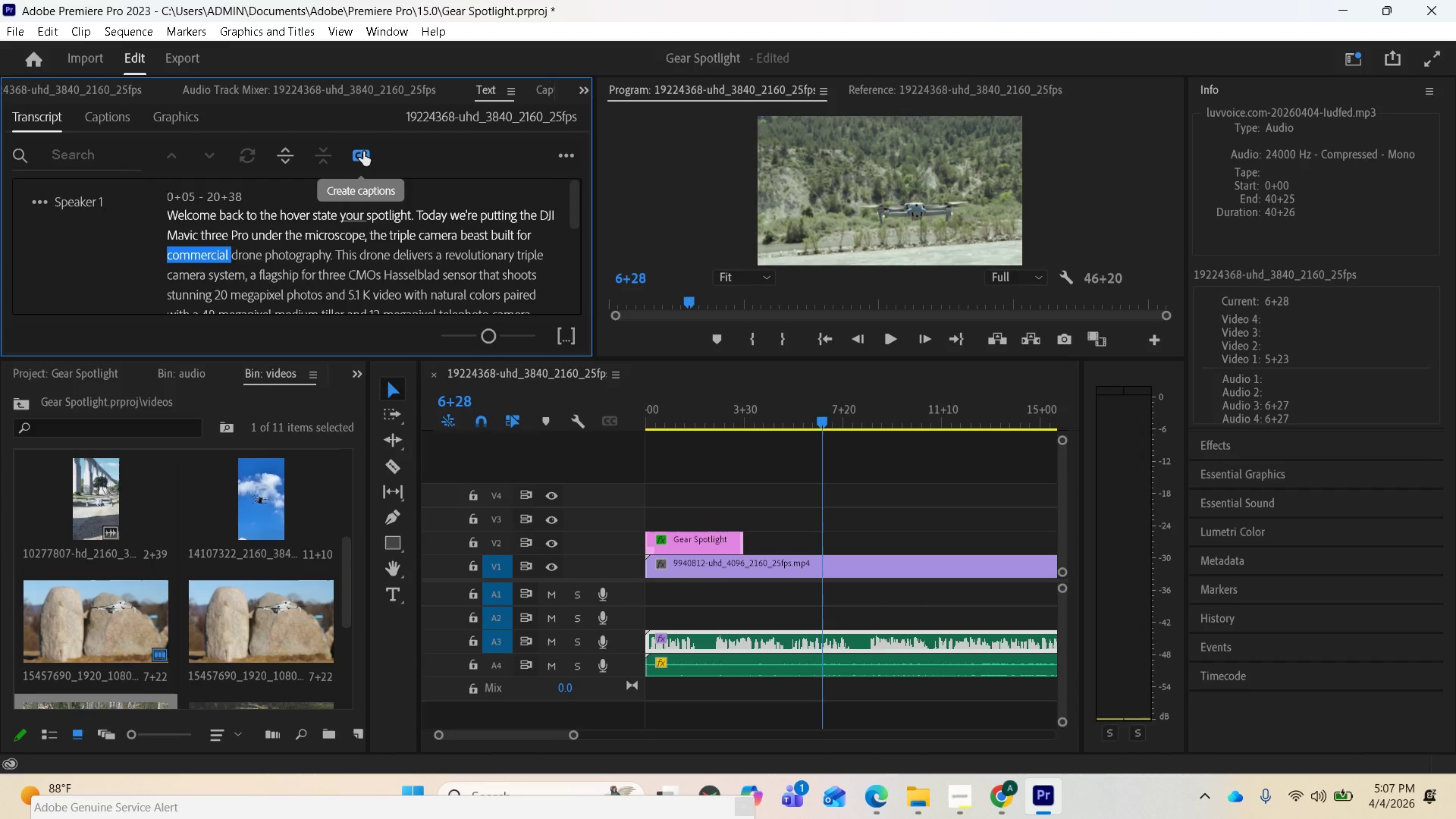 
left_click([561, 160])
 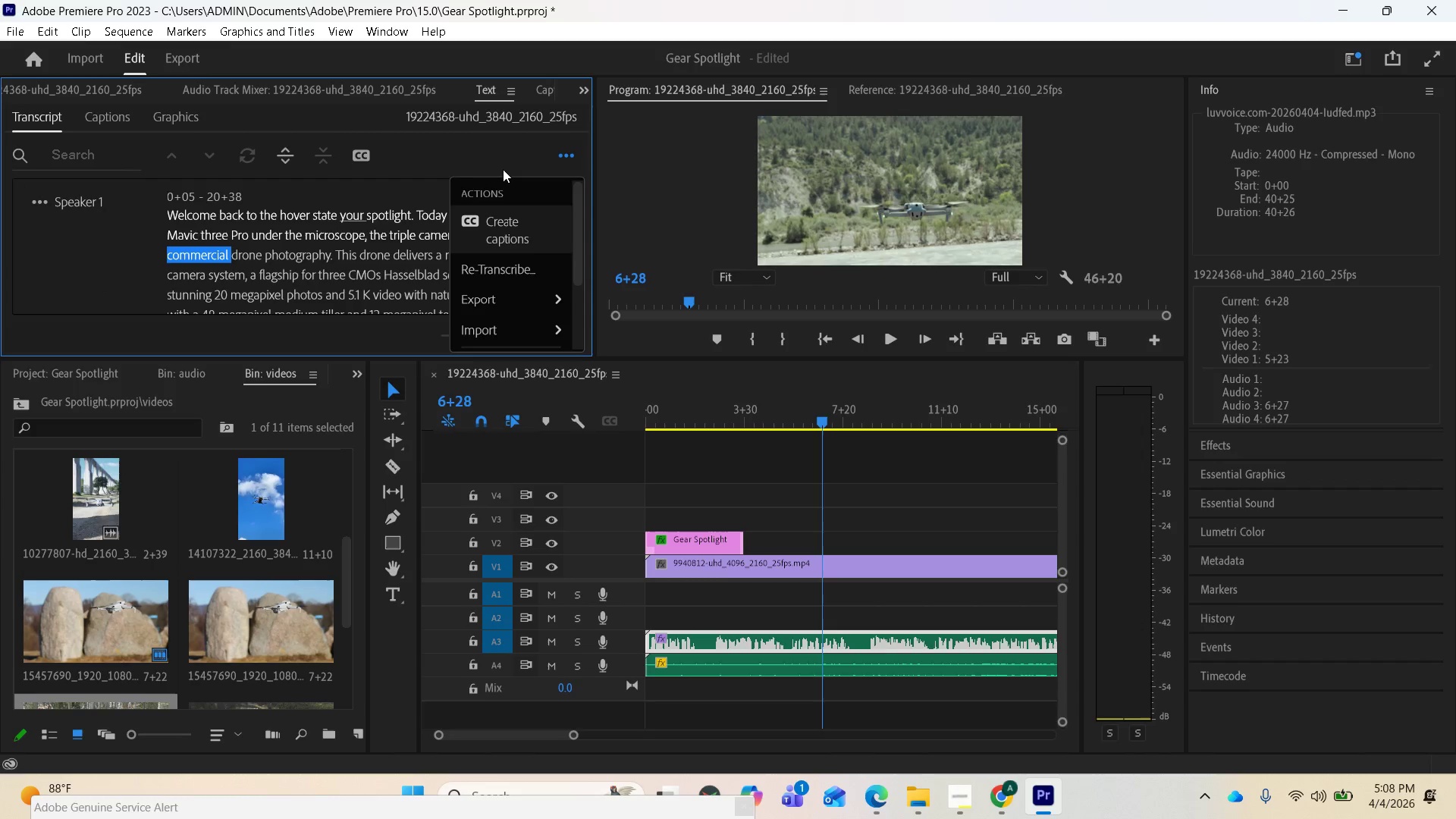 
left_click([358, 158])
 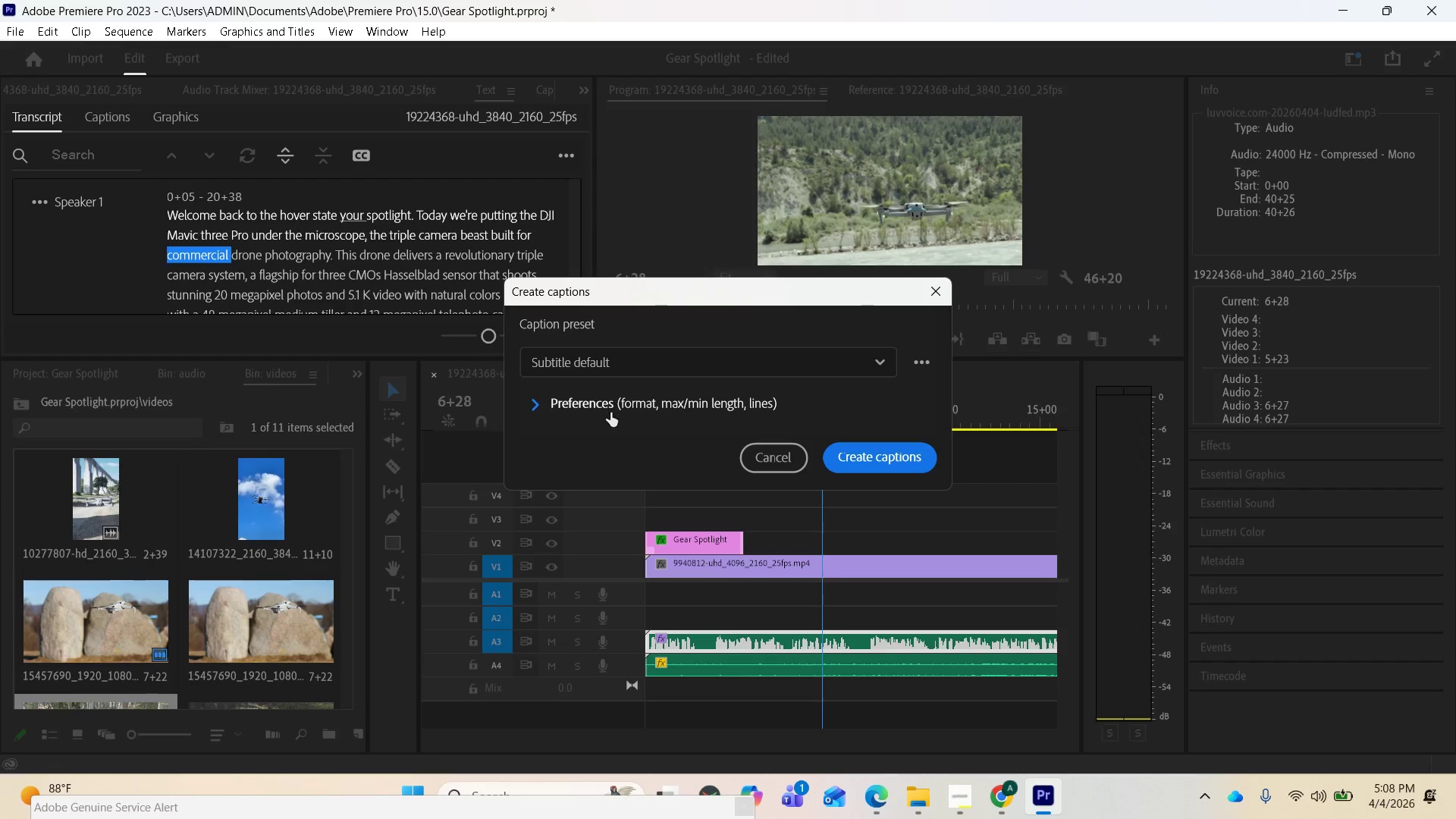 
scroll: coordinate [723, 466], scroll_direction: down, amount: 6.0
 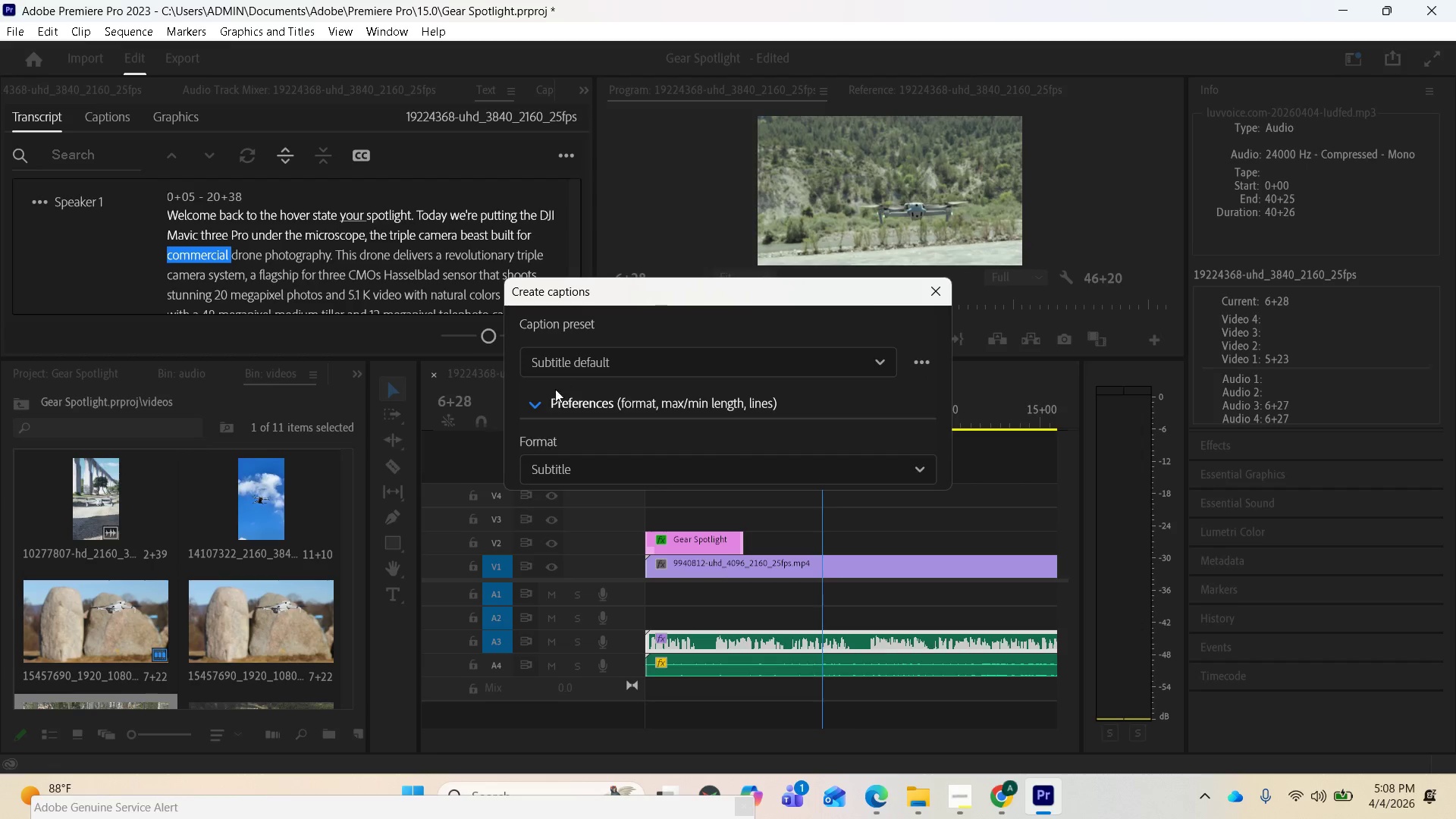 
left_click([542, 402])
 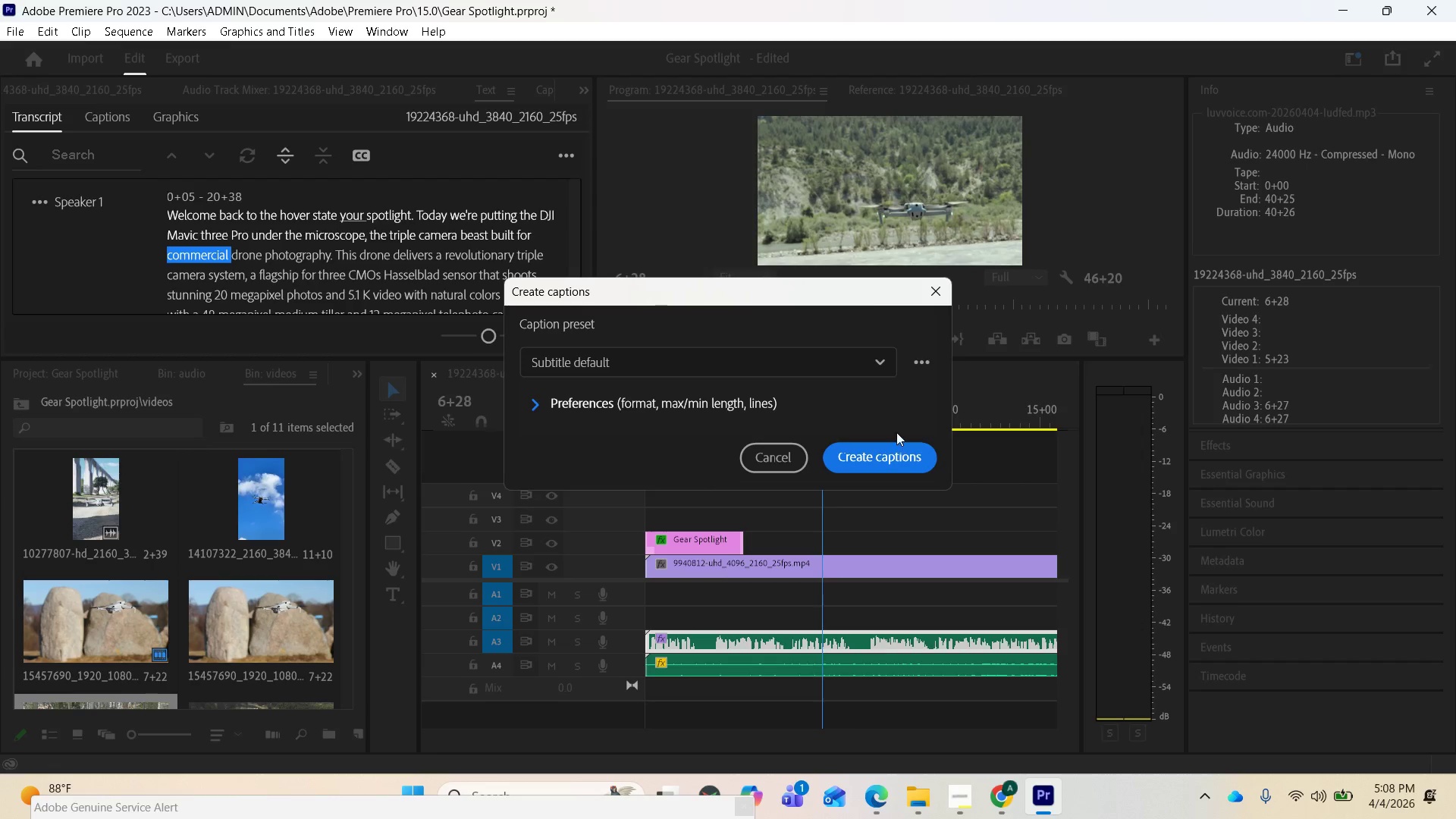 
left_click([906, 451])
 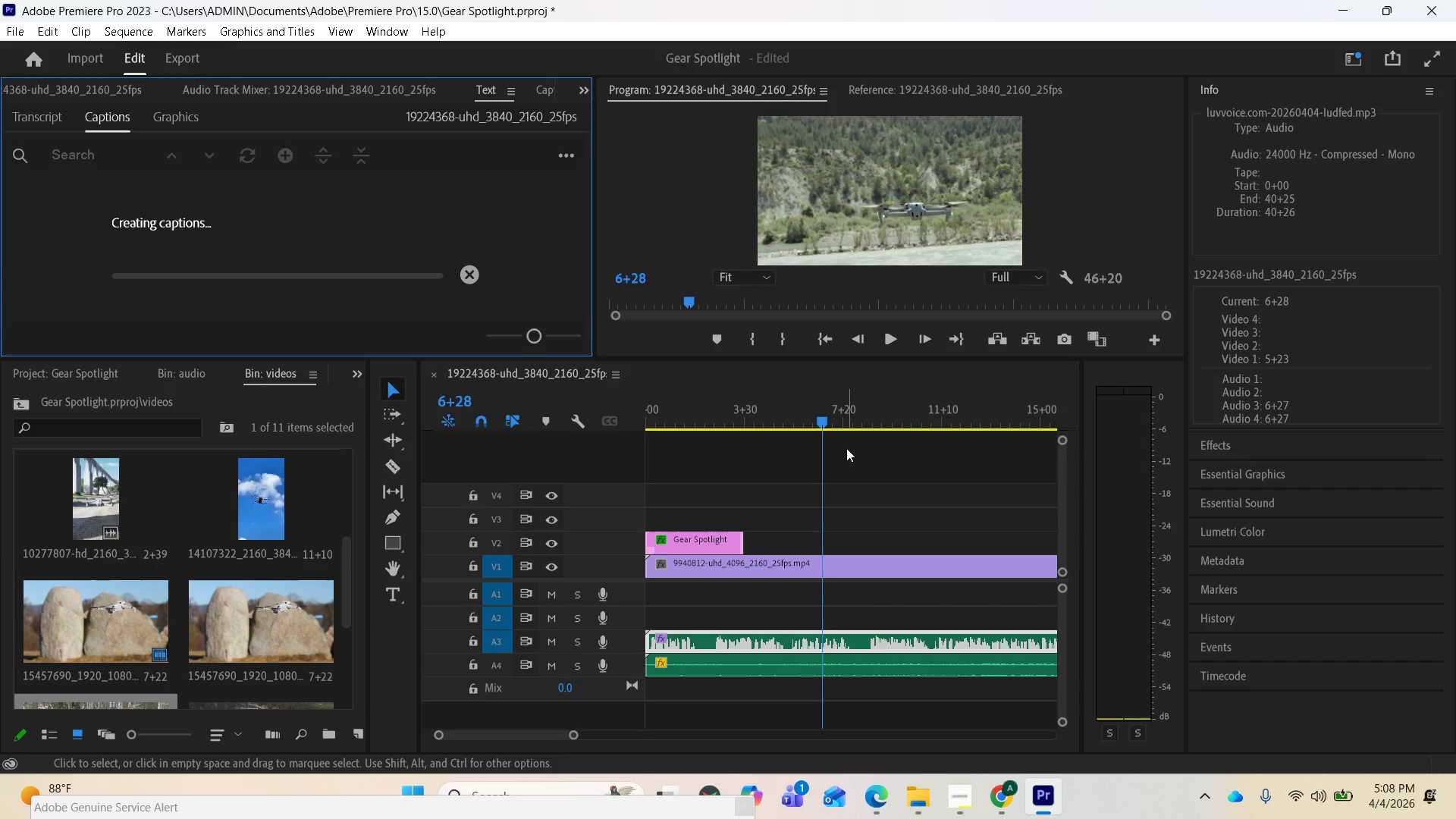 
wait(6.13)
 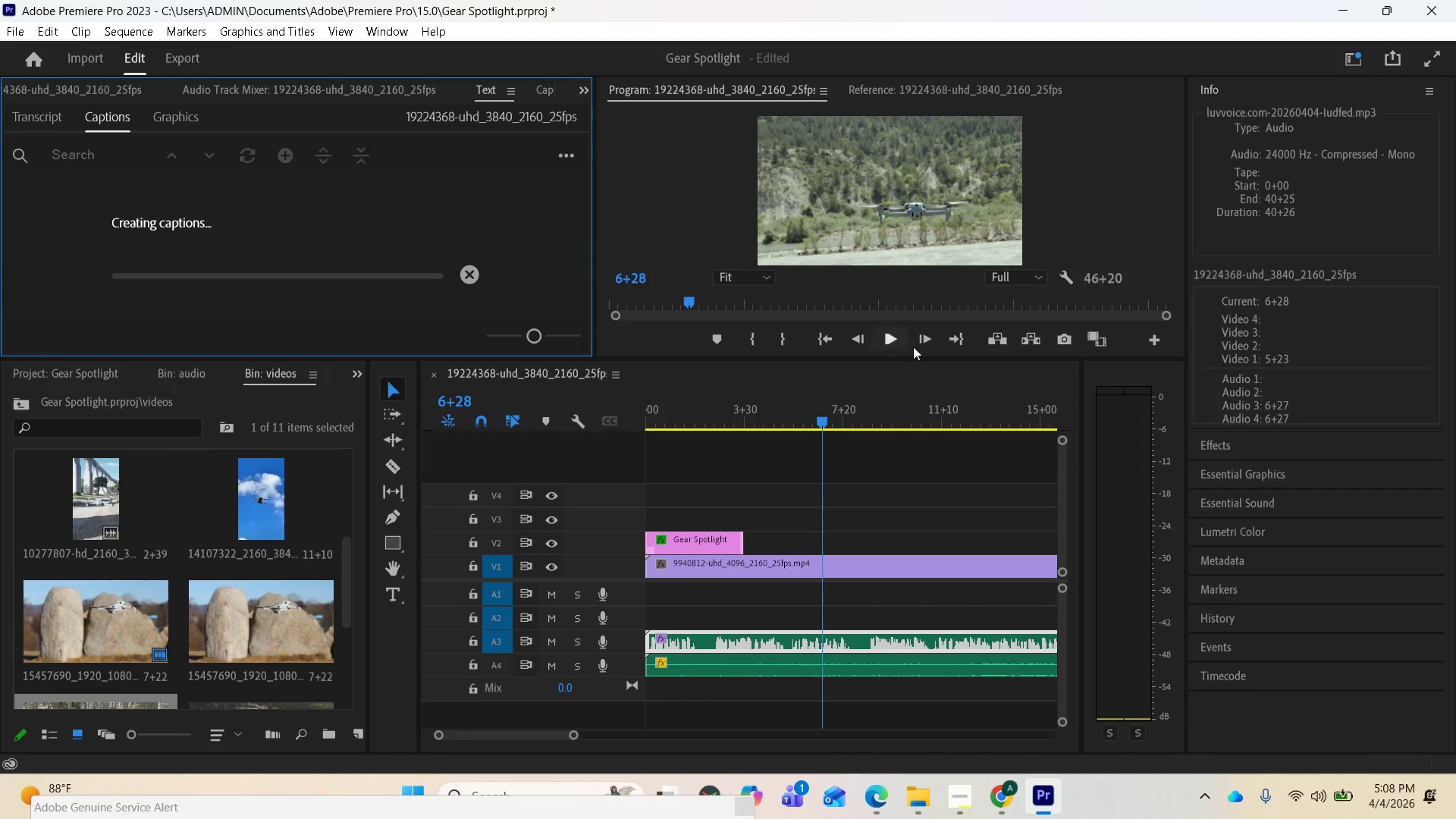 
mouse_move([827, 419])
 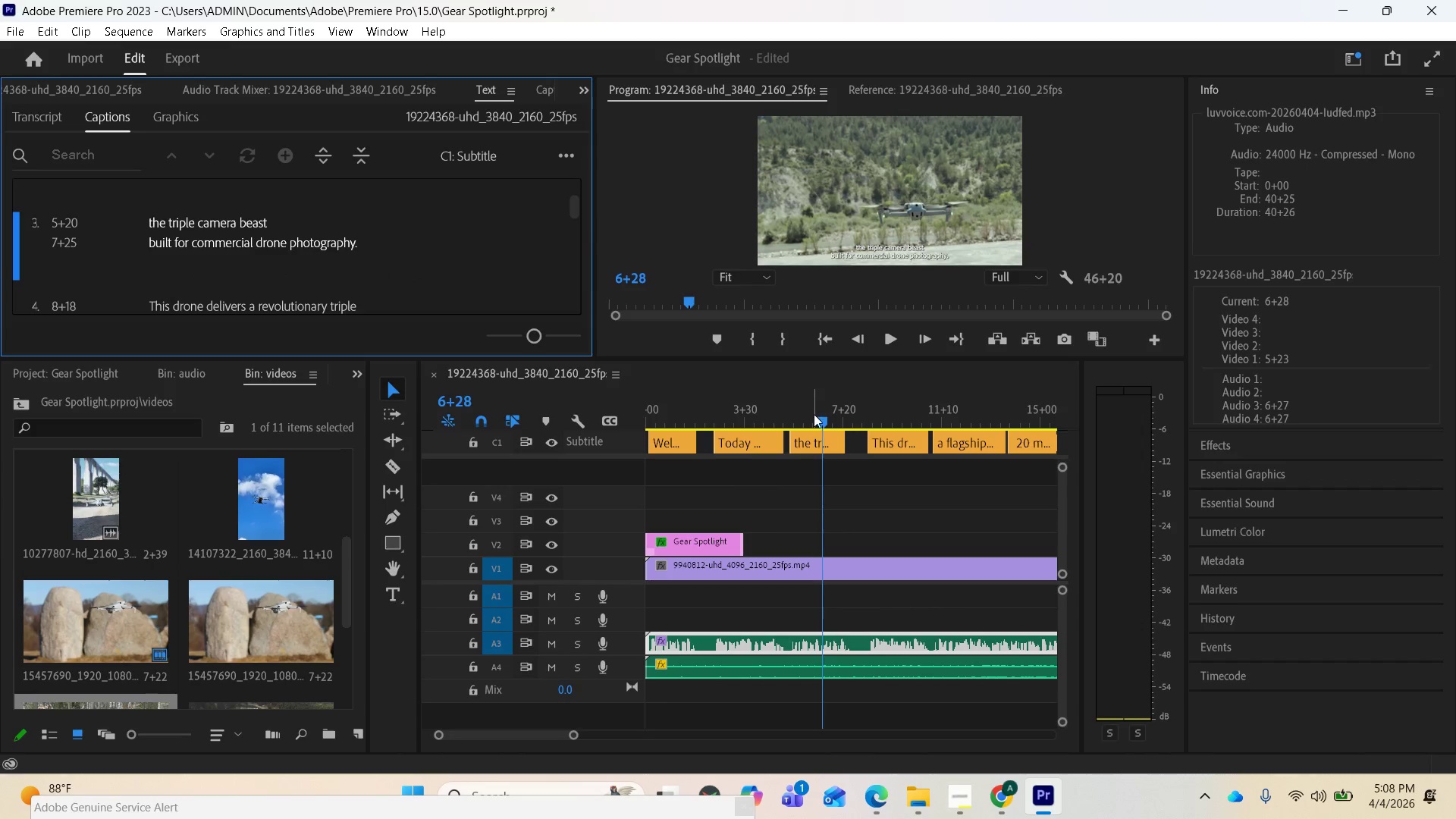 
left_click_drag(start_coordinate=[814, 416], to_coordinate=[589, 428])
 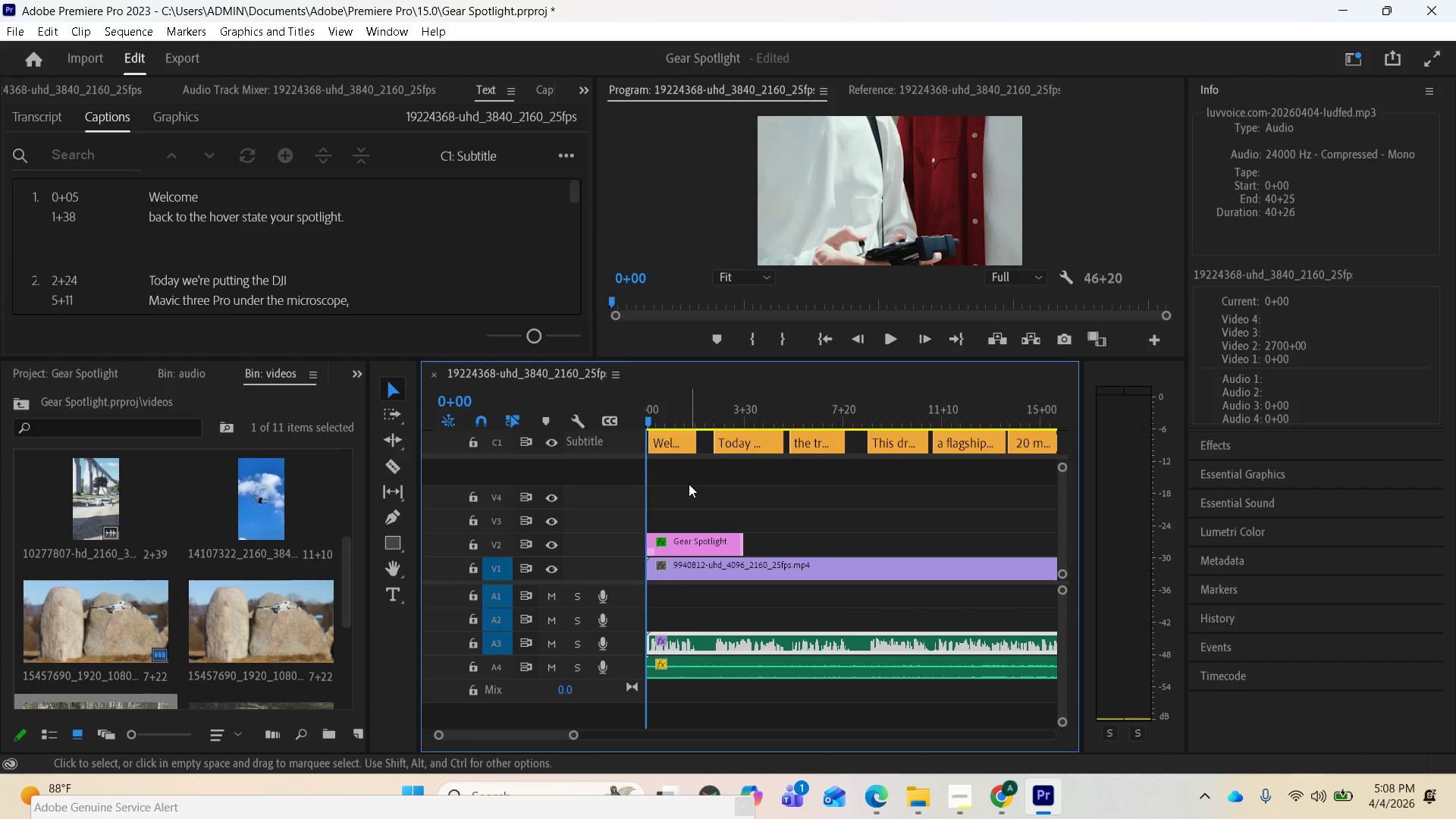 
key(Space)
 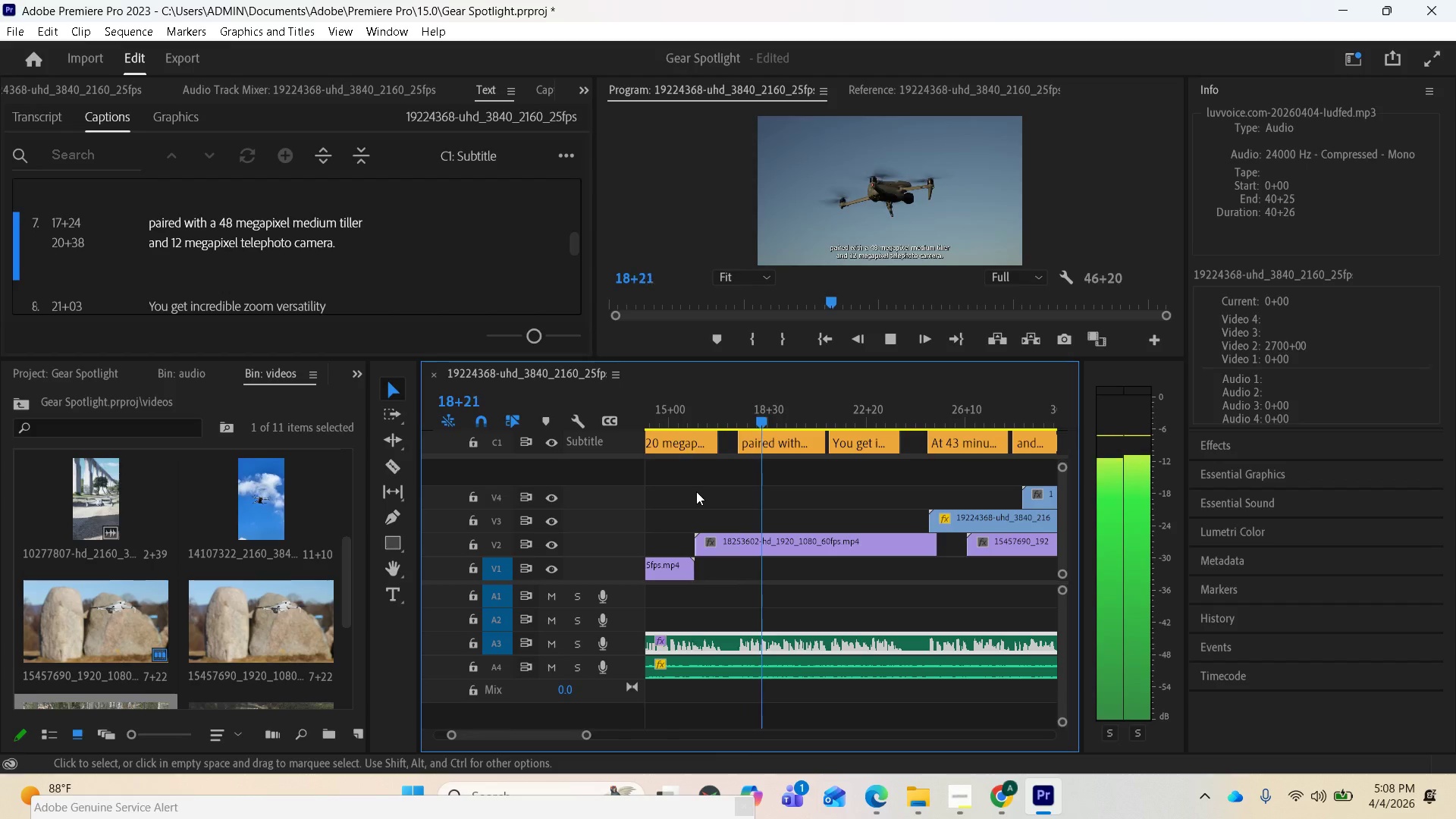 
wait(30.16)
 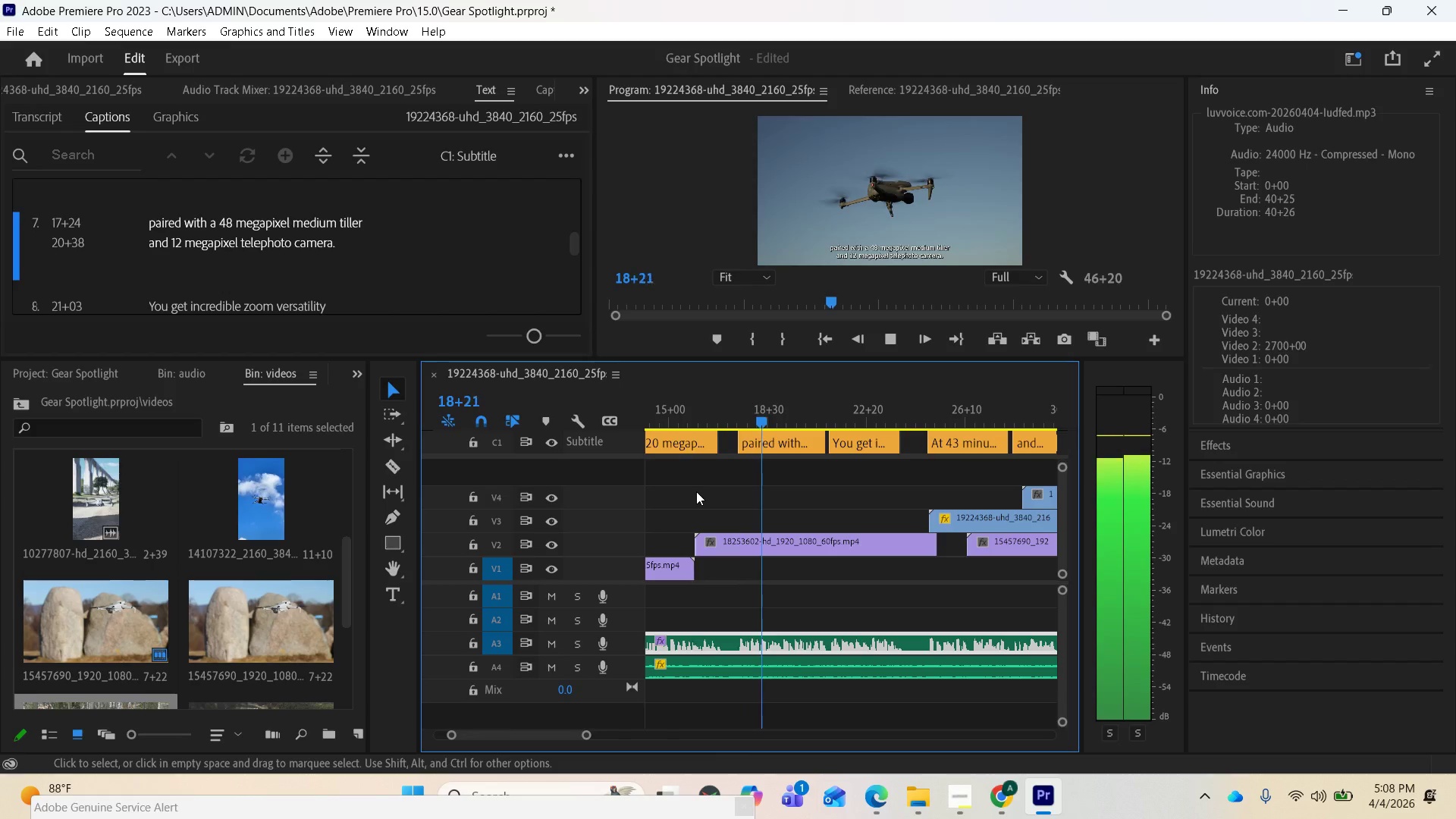 
key(Space)
 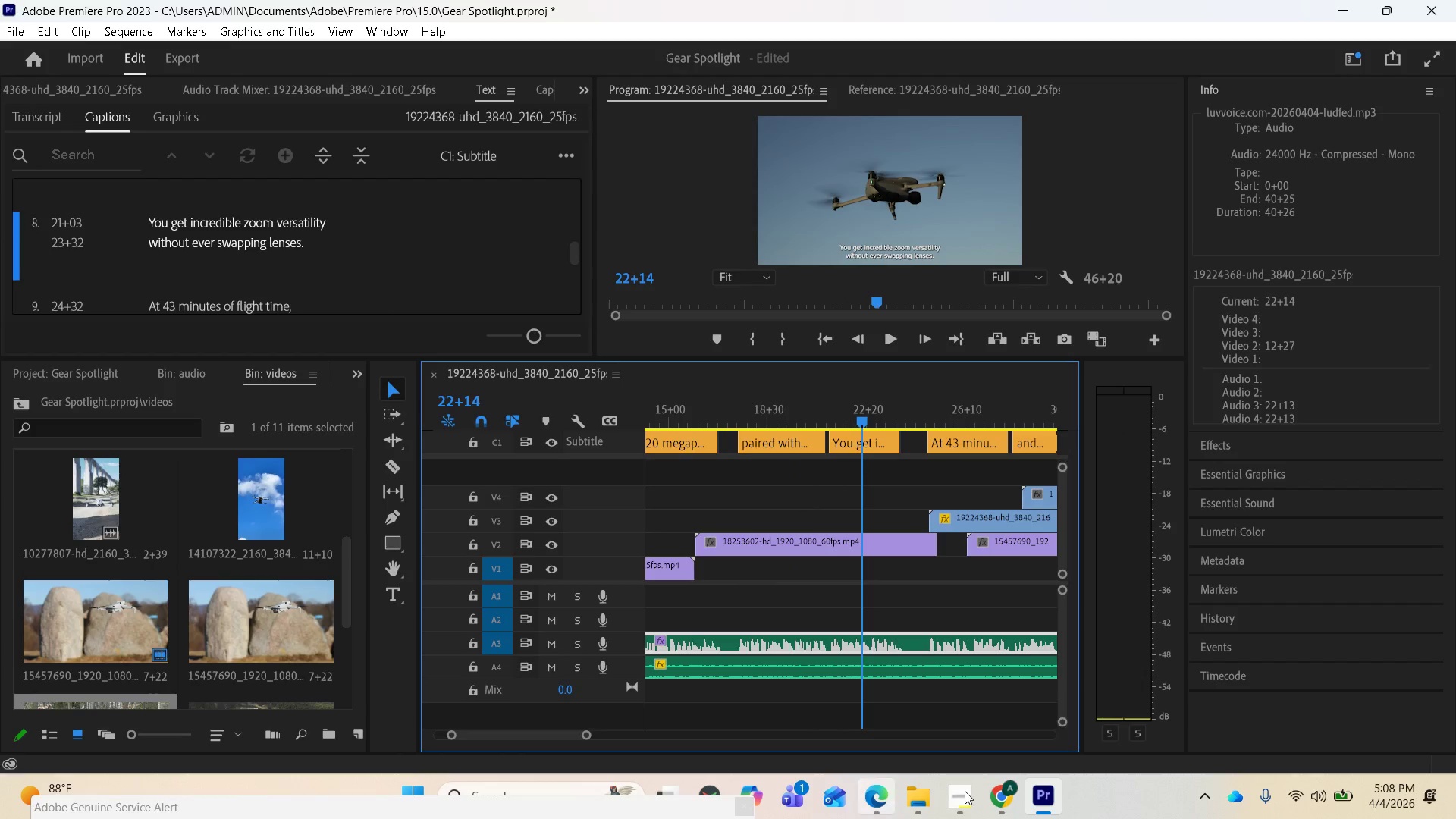 
mouse_move([937, 799])
 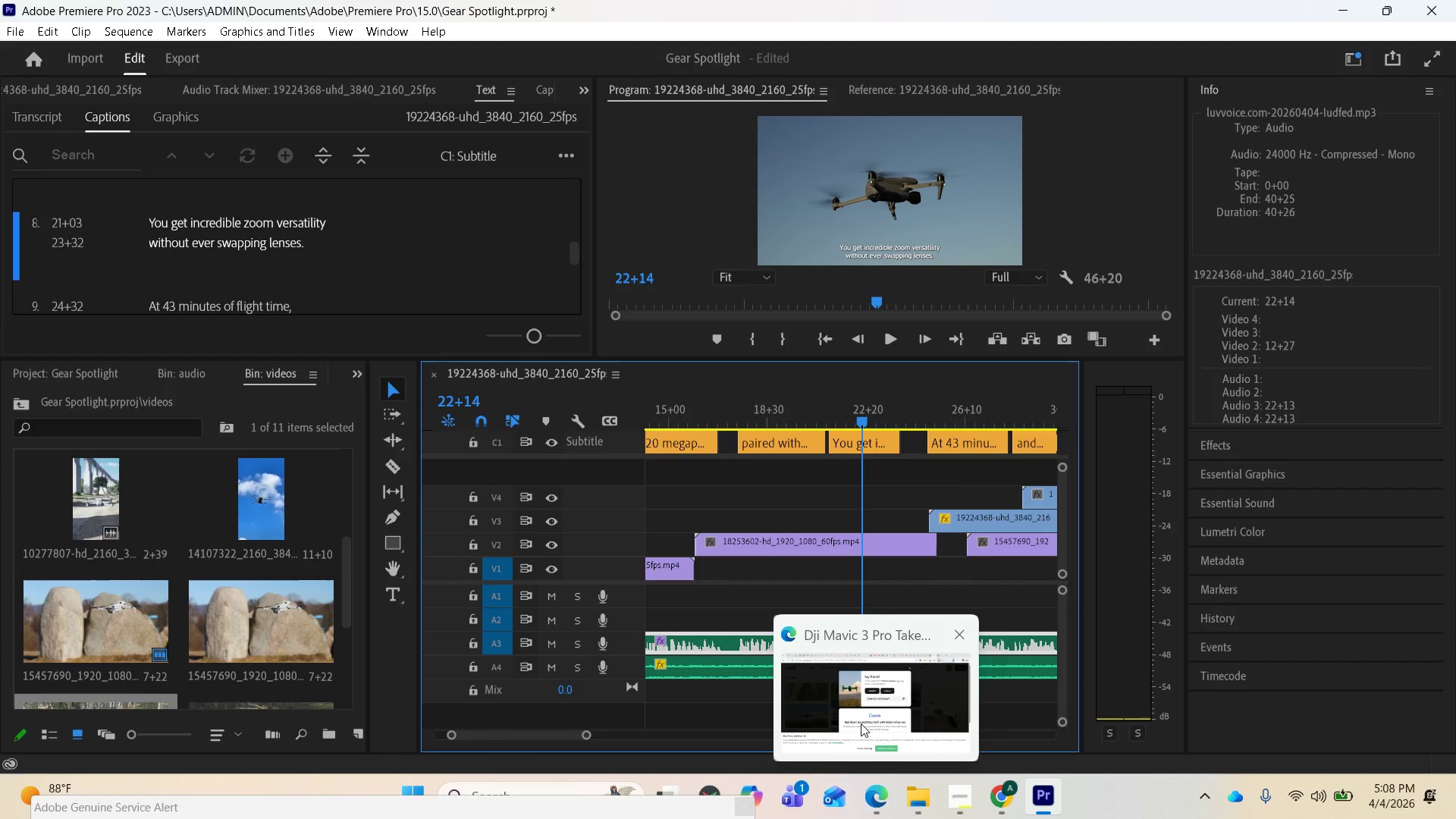 
left_click([861, 723])
 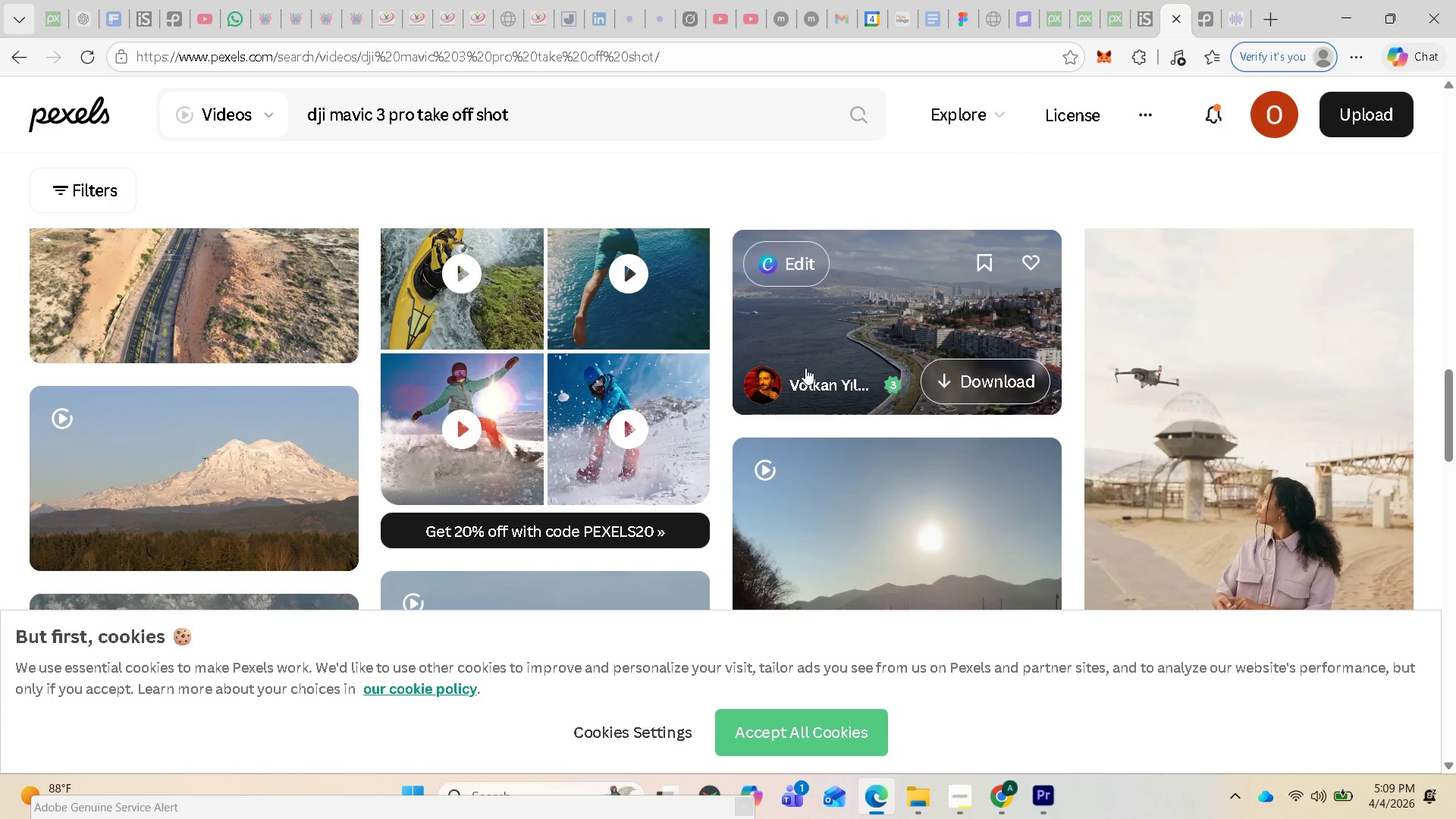 
scroll: coordinate [543, 510], scroll_direction: down, amount: 5.0
 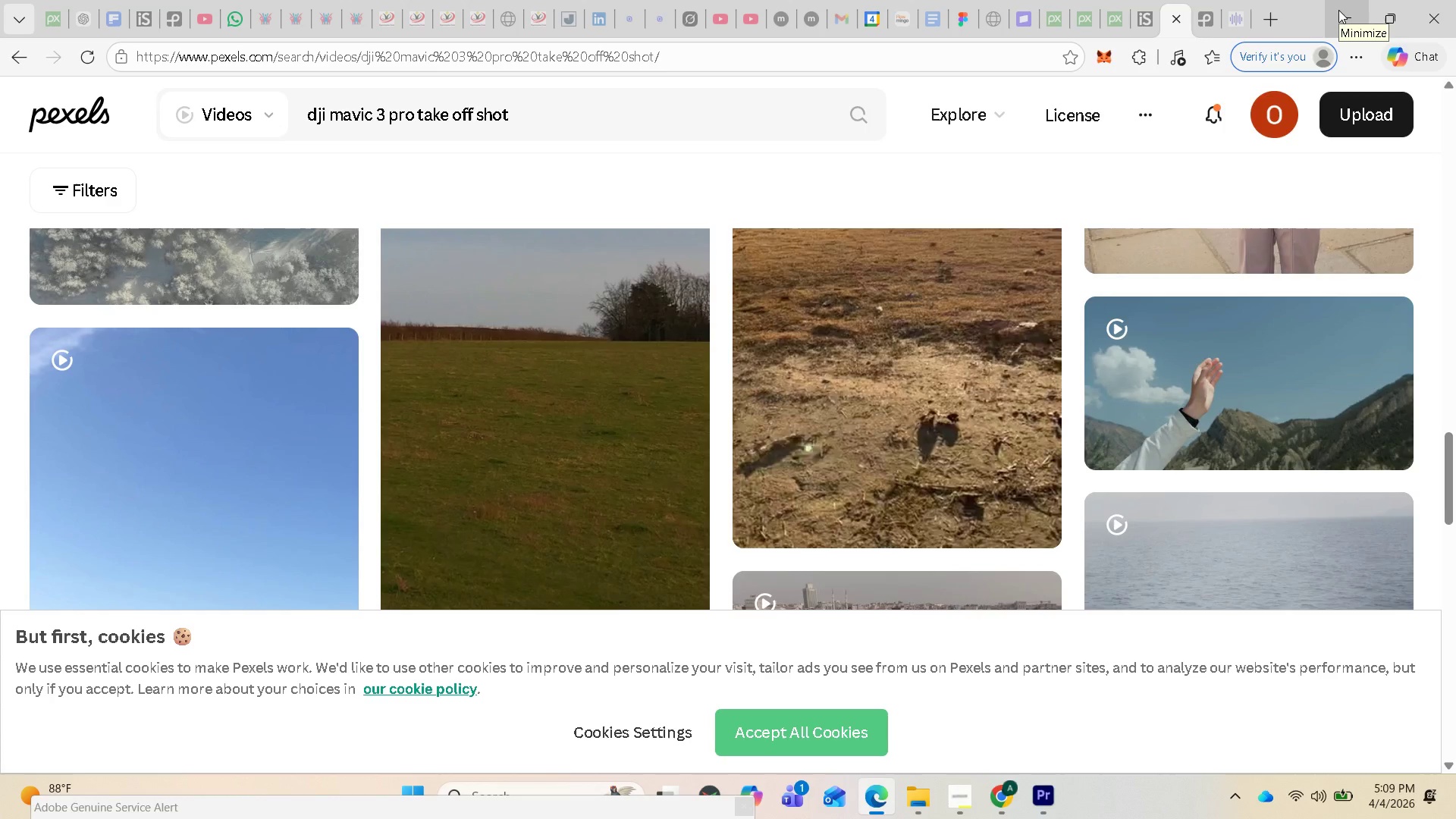 
wait(5.18)
 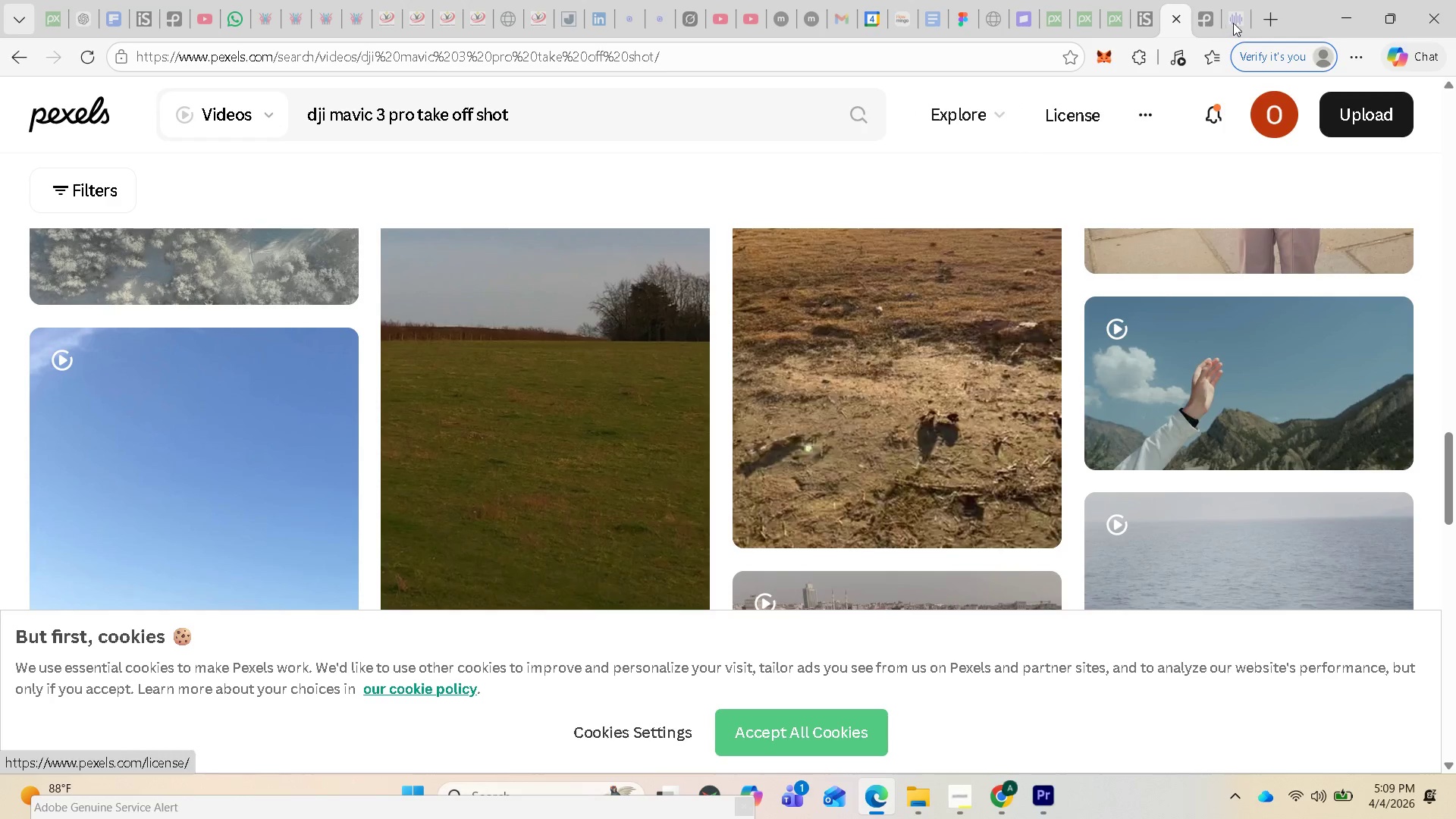 
left_click([1056, 799])
 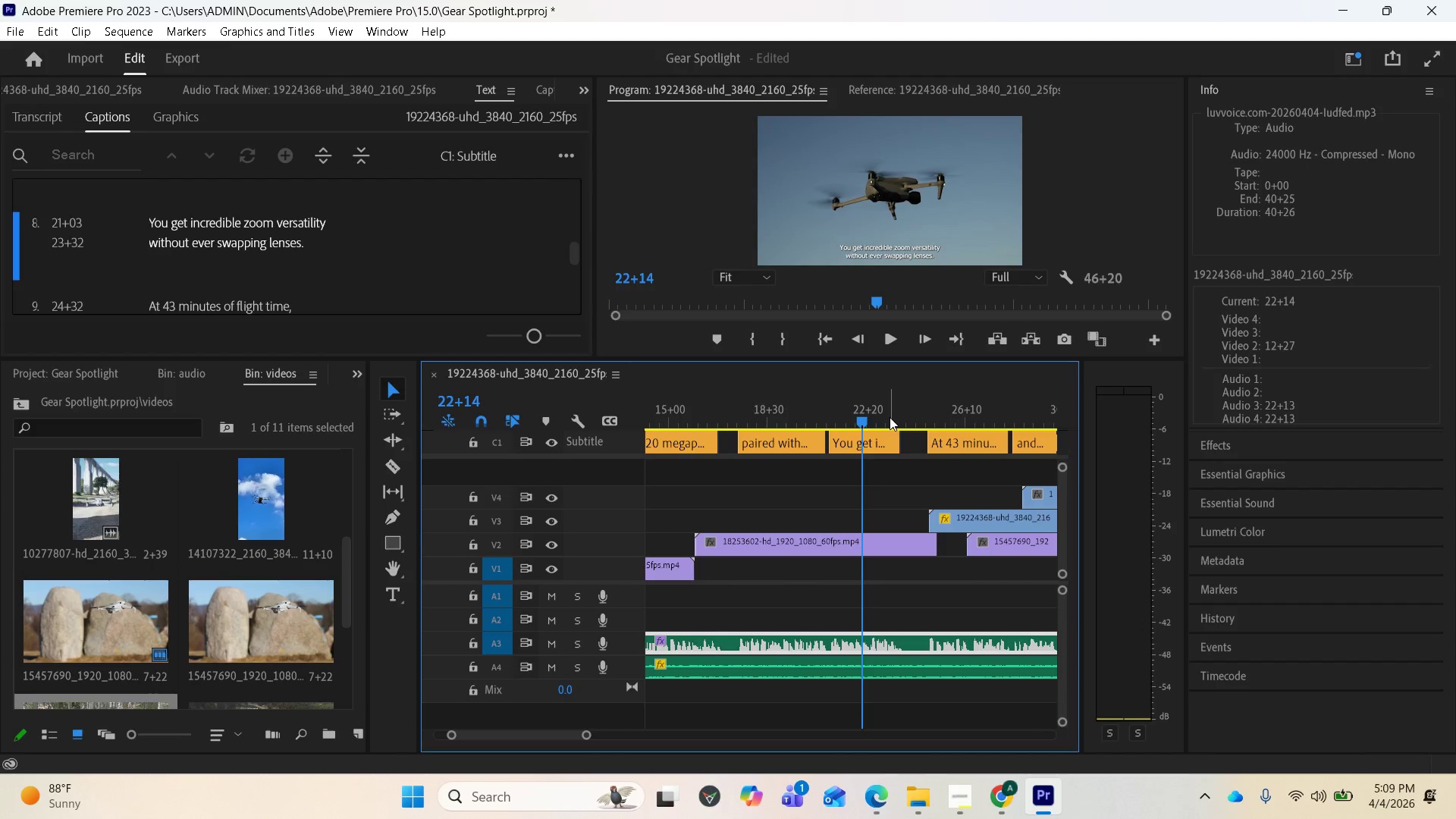 
scroll: coordinate [812, 558], scroll_direction: up, amount: 20.0
 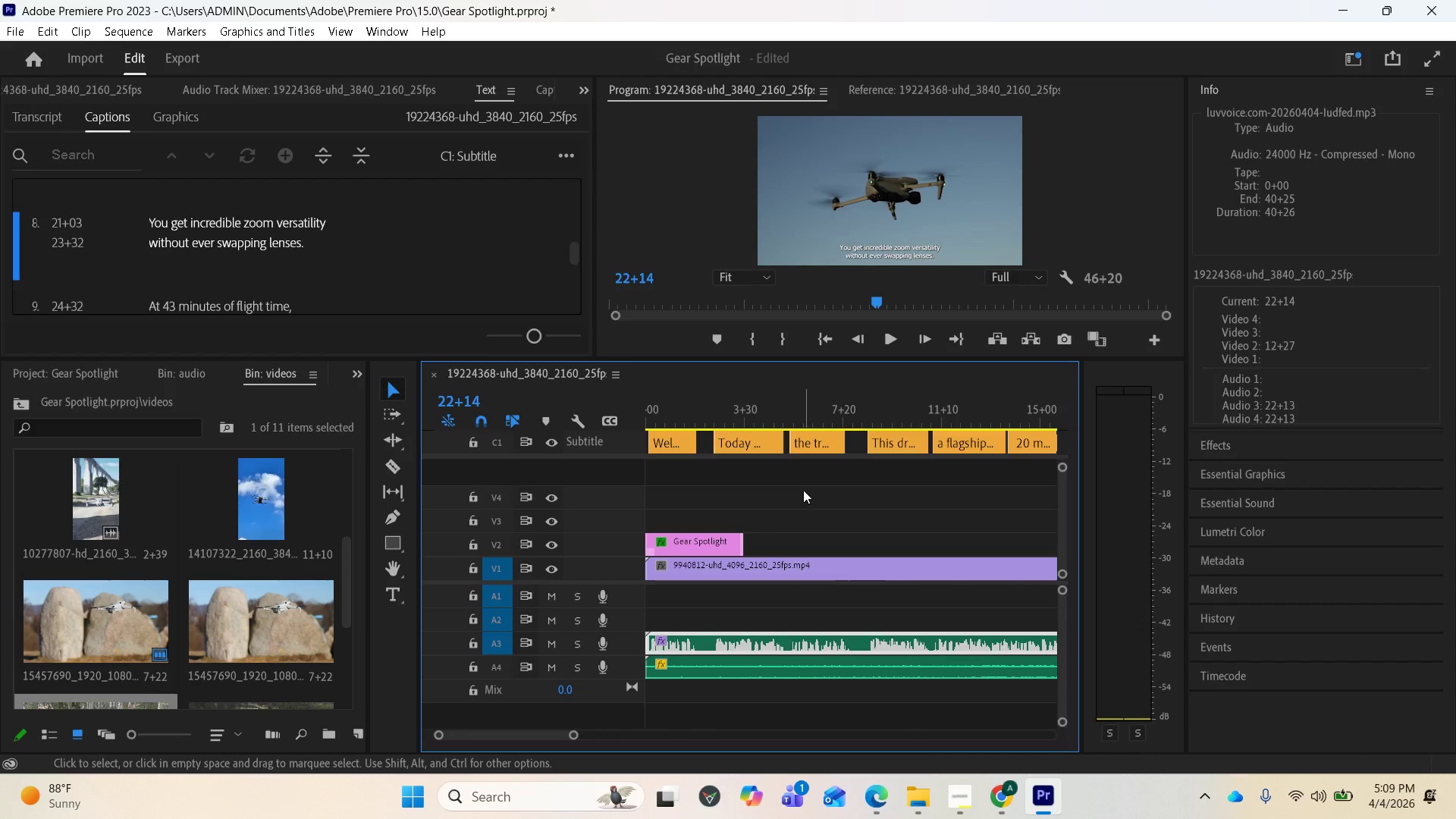 
left_click([802, 410])
 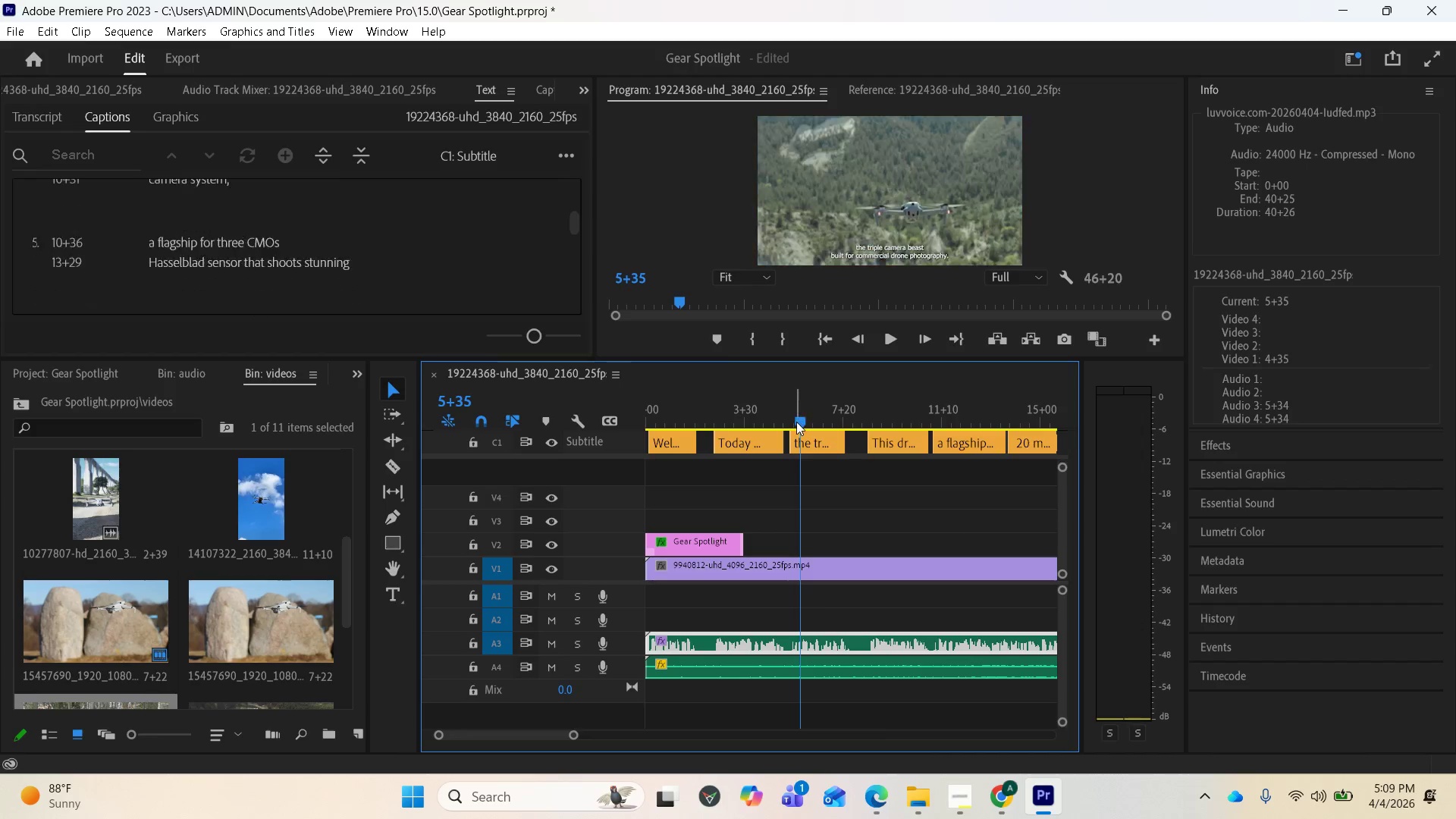 
left_click_drag(start_coordinate=[796, 422], to_coordinate=[736, 430])
 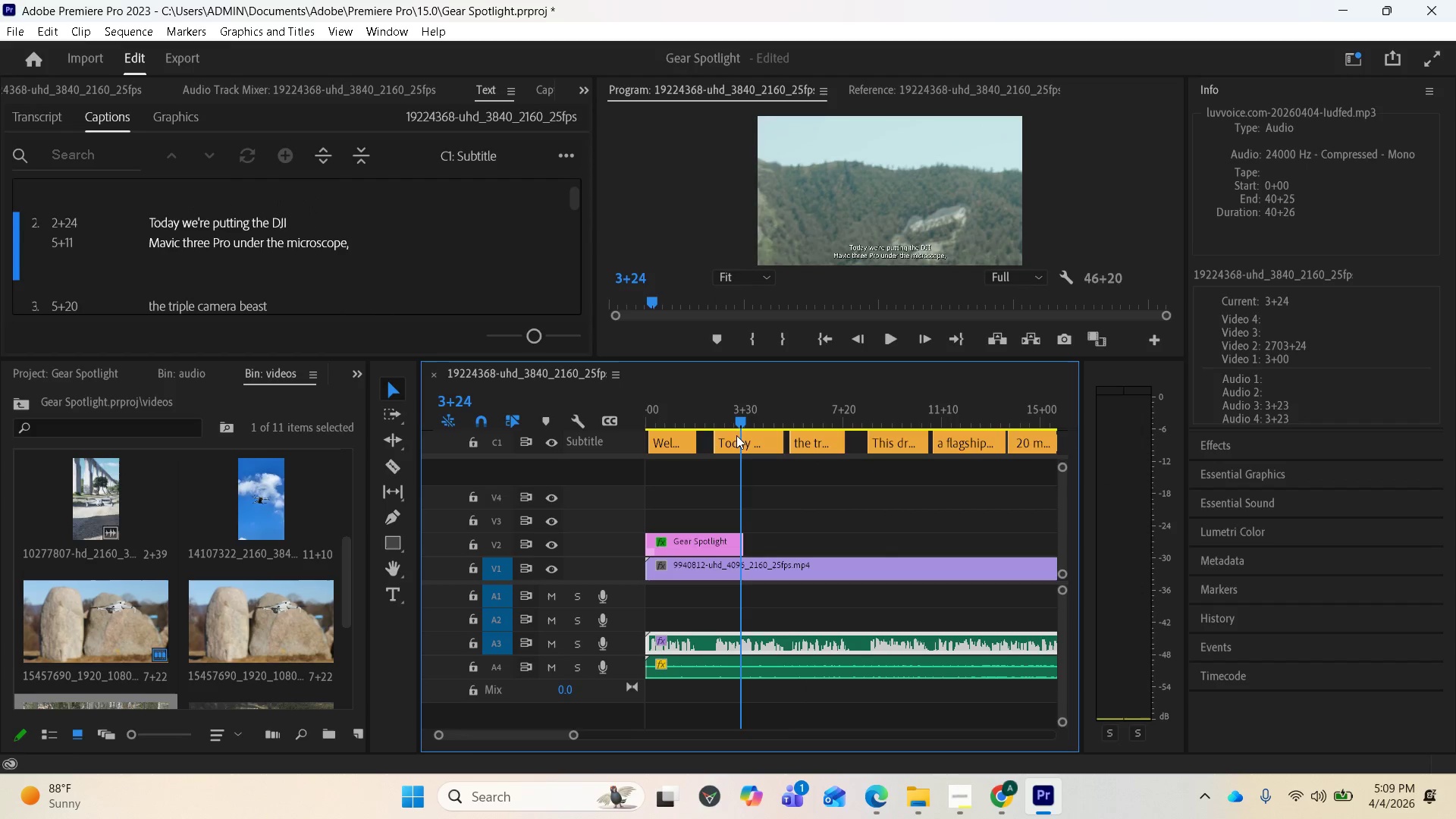 
key(Space)
 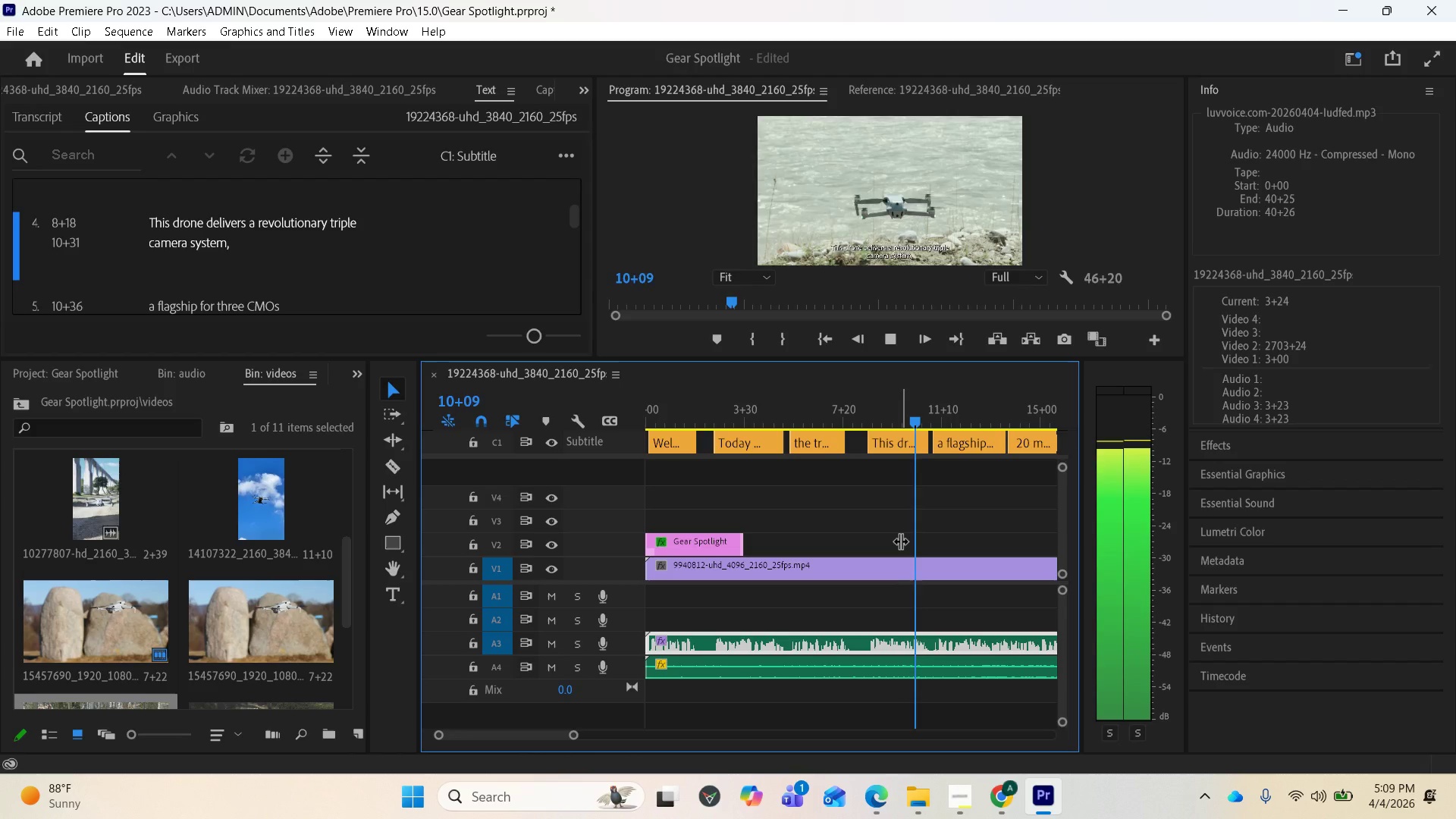 
wait(14.38)
 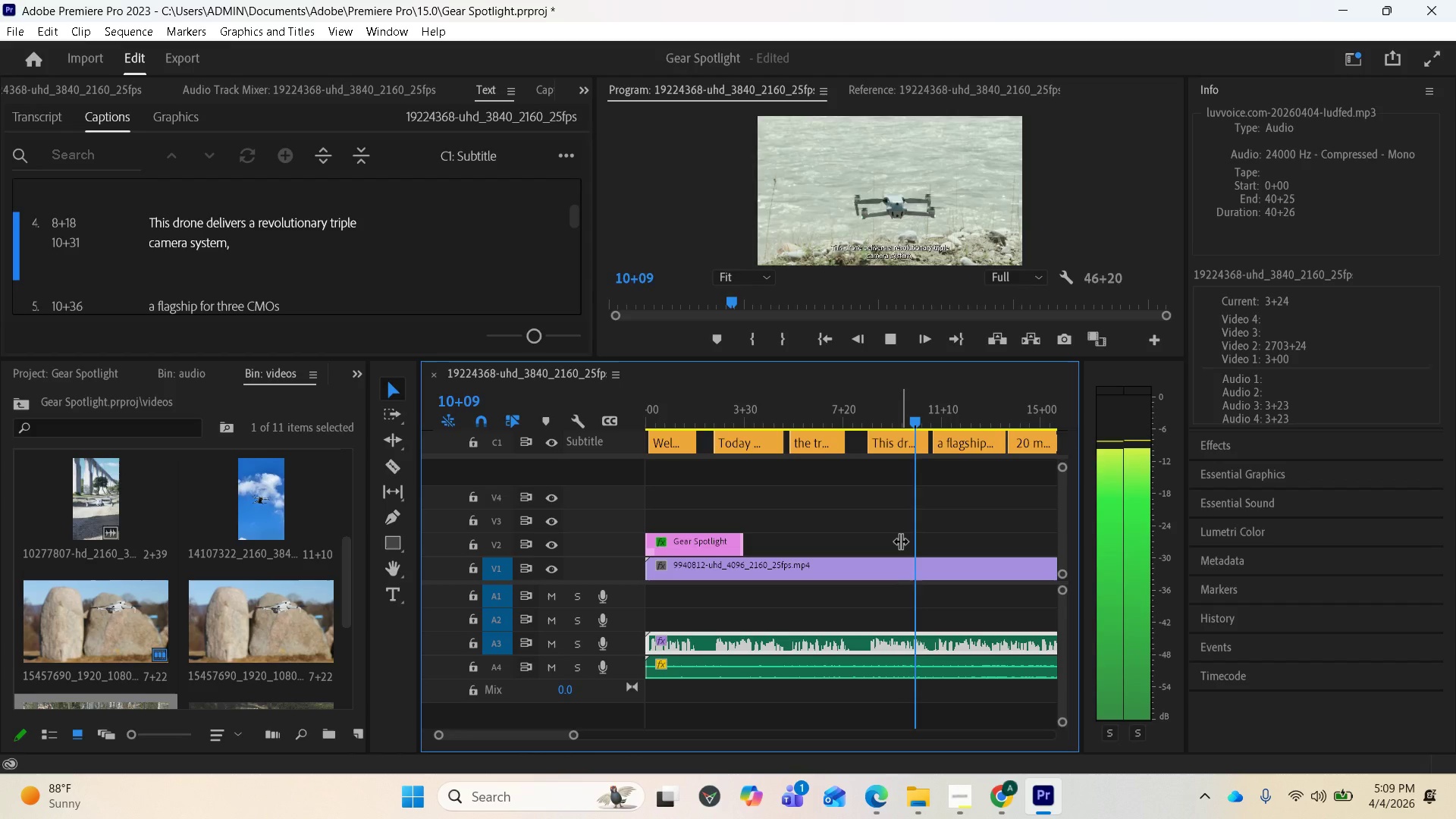 
key(Space)
 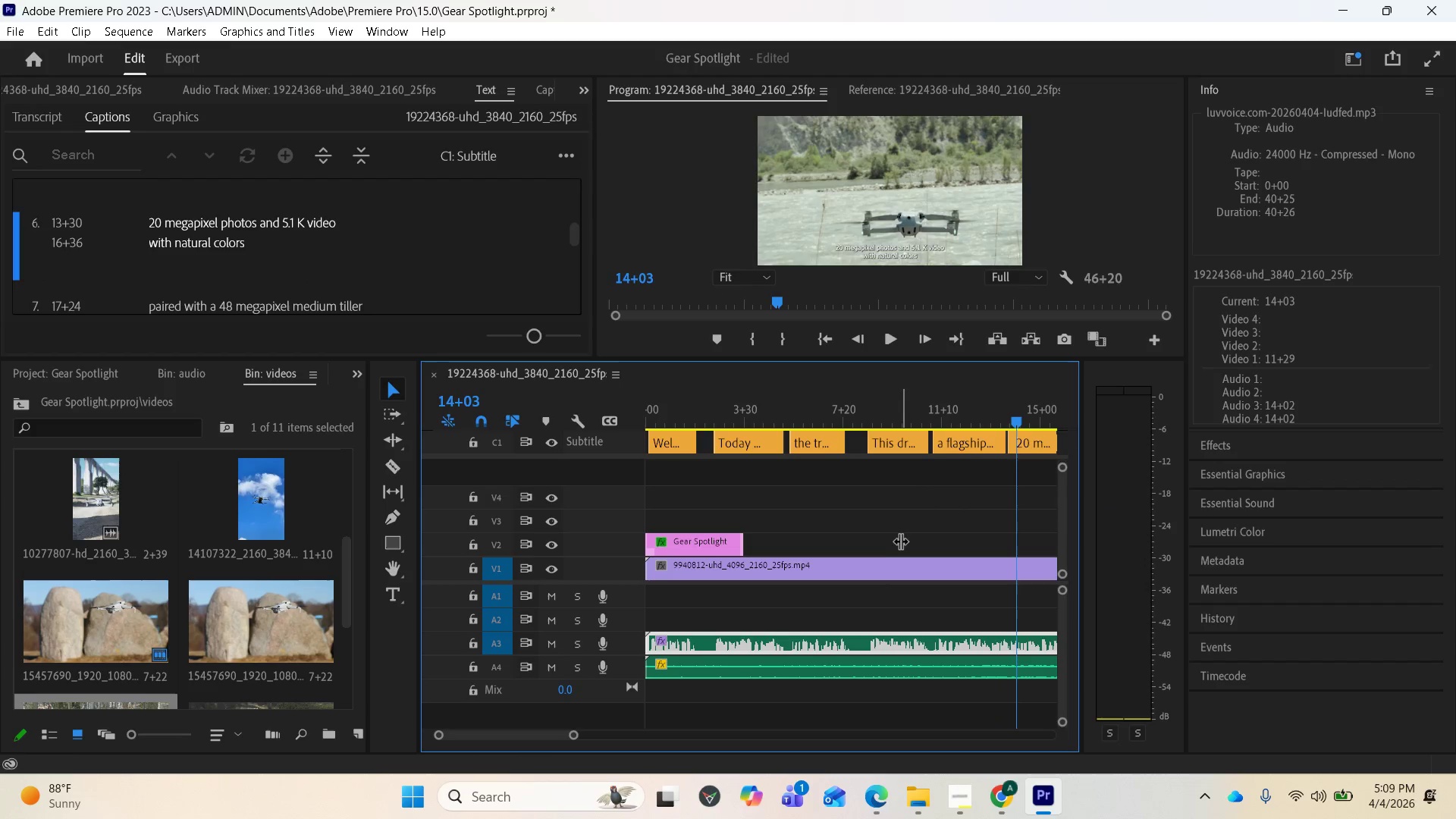 
key(Space)
 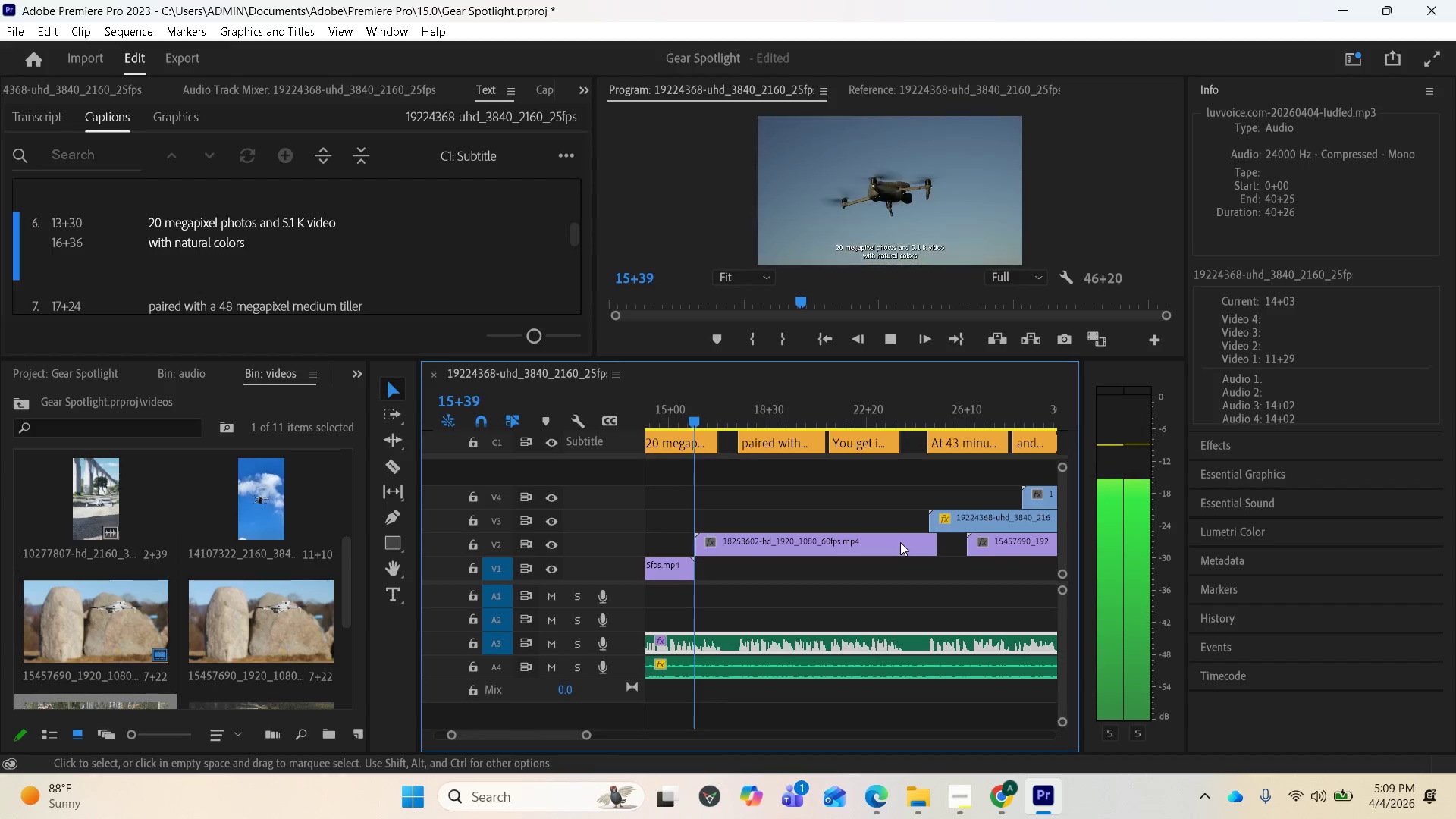 
key(Space)
 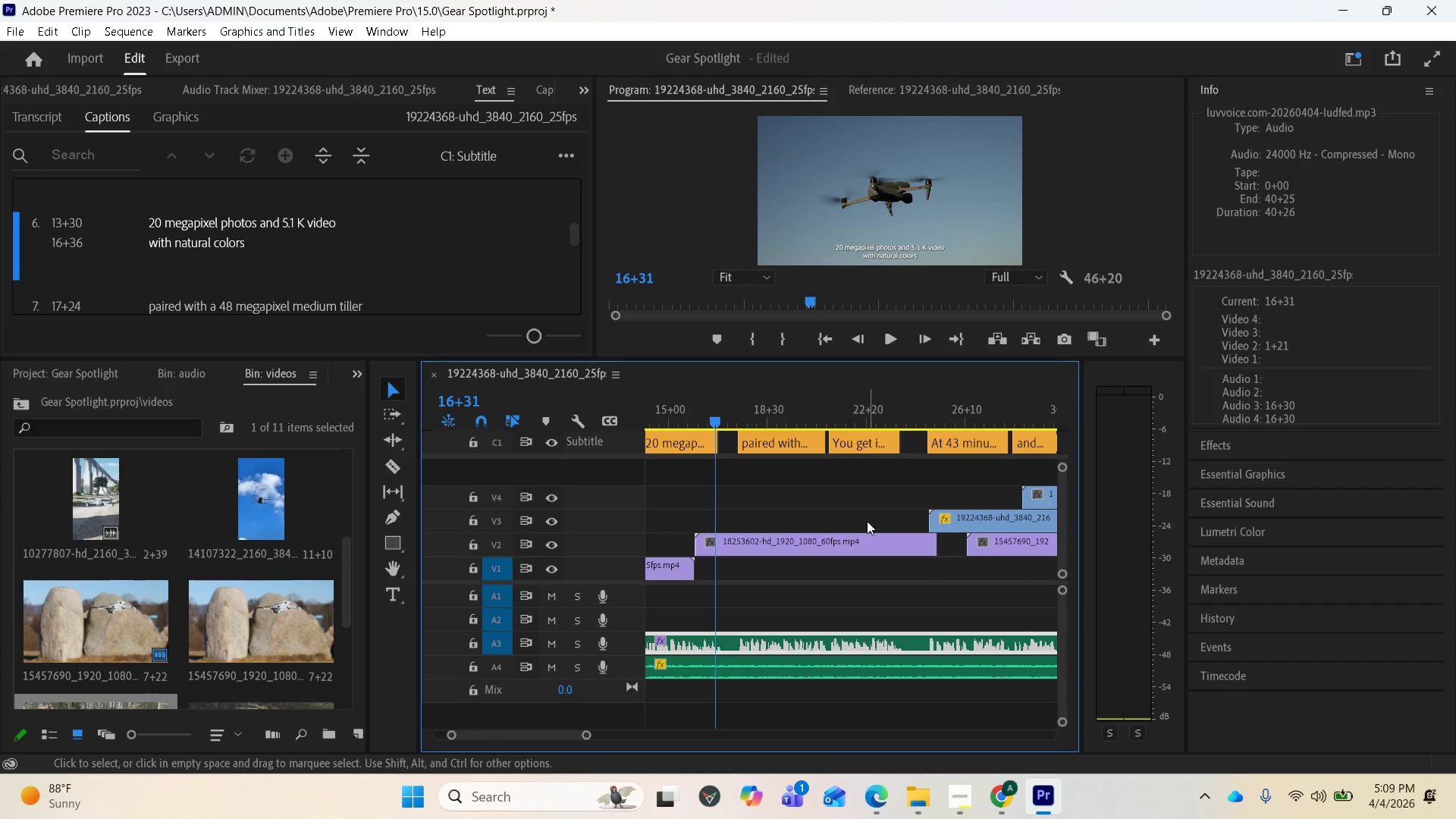 
key(Space)
 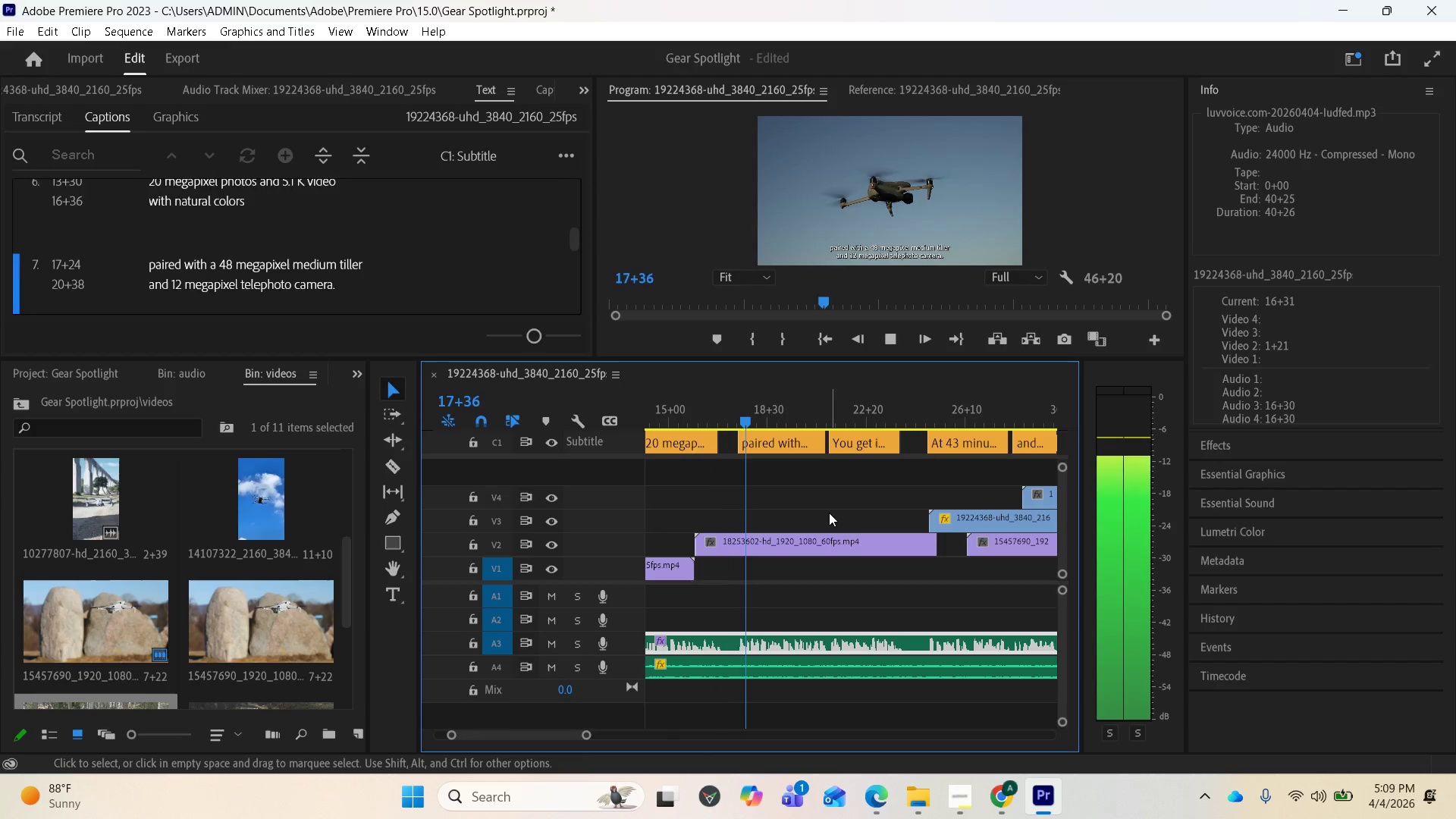 
key(Space)
 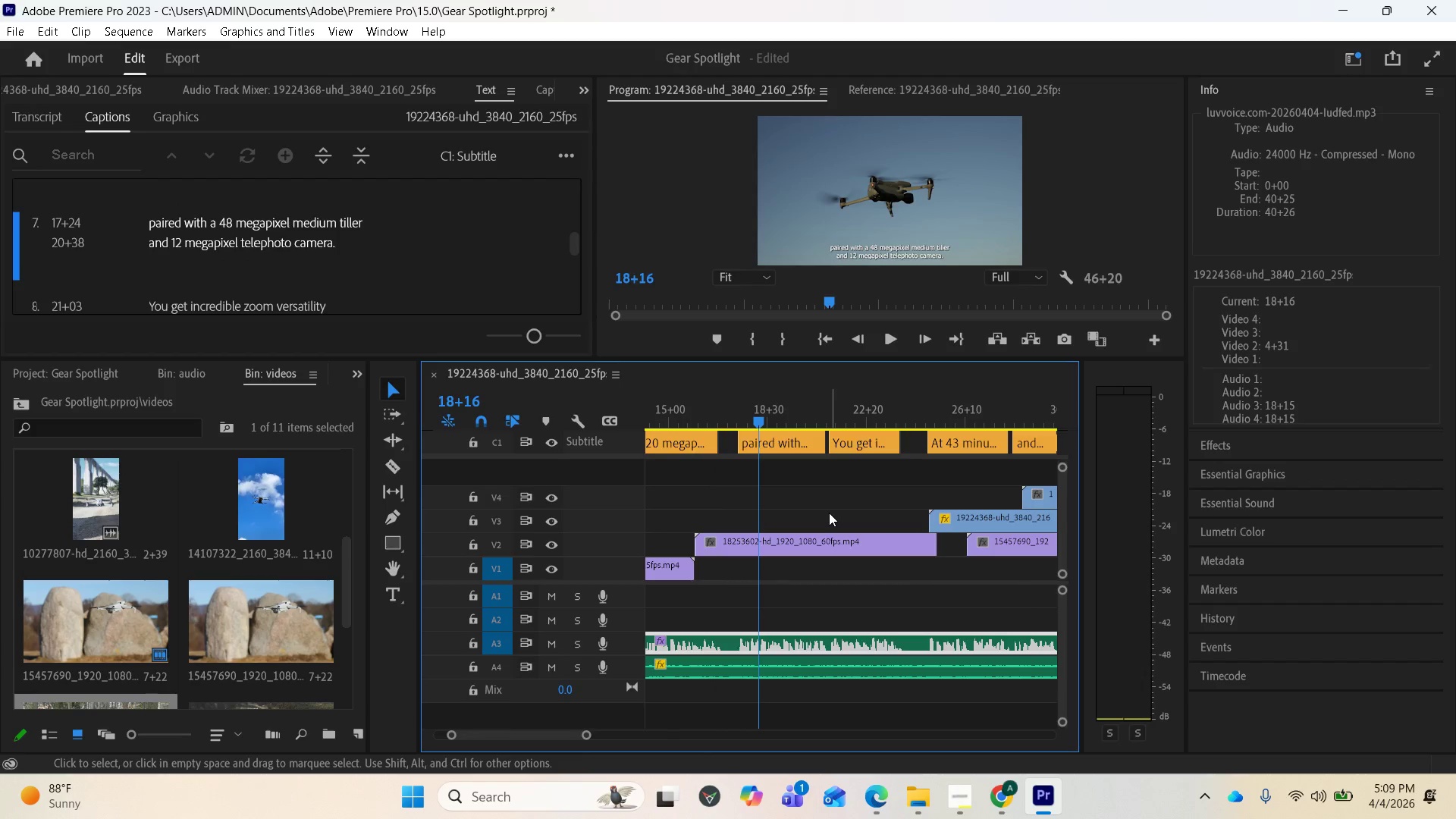 
key(Space)
 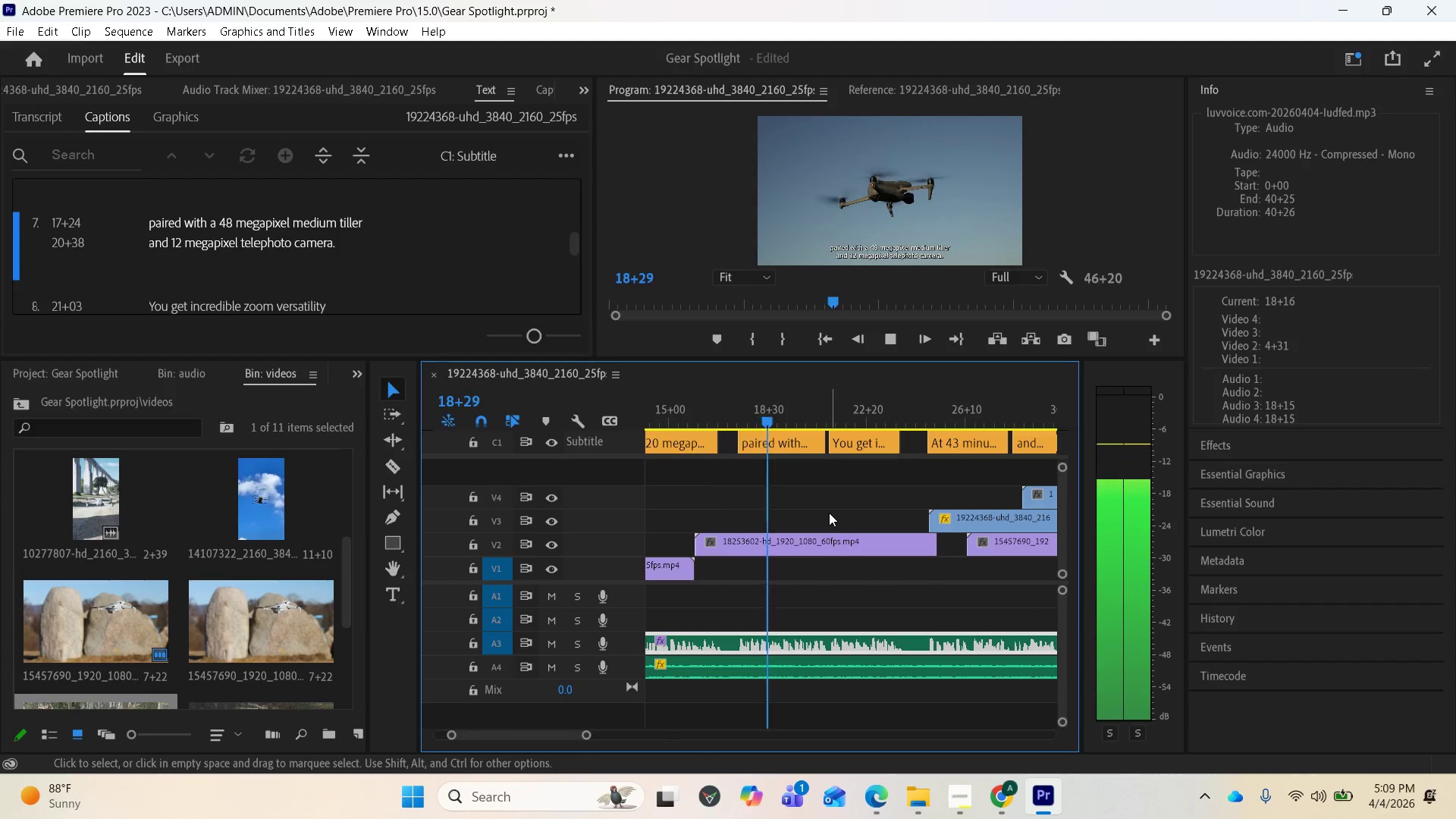 
key(Space)
 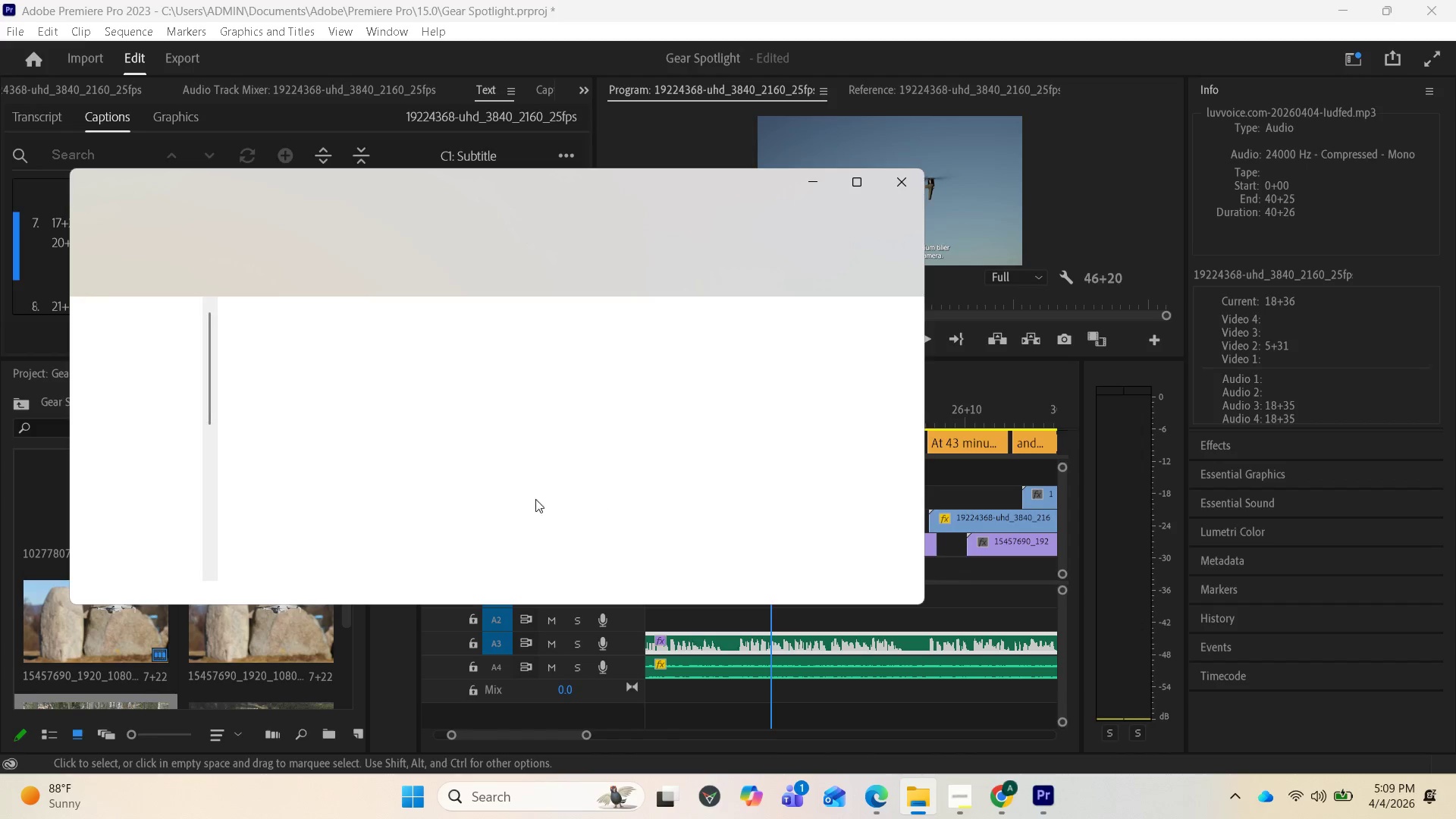 
wait(5.34)
 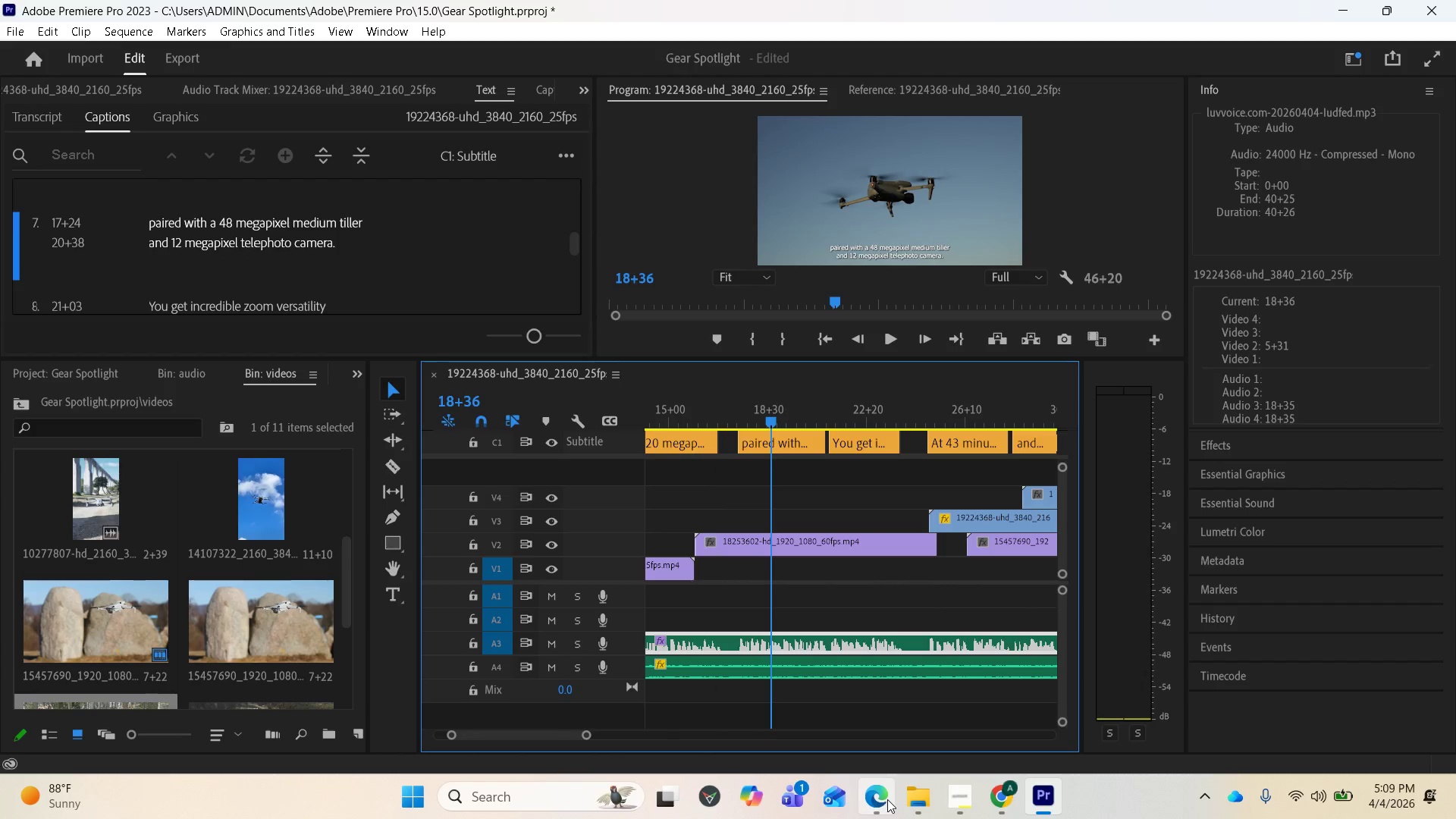 
left_click([791, 475])
 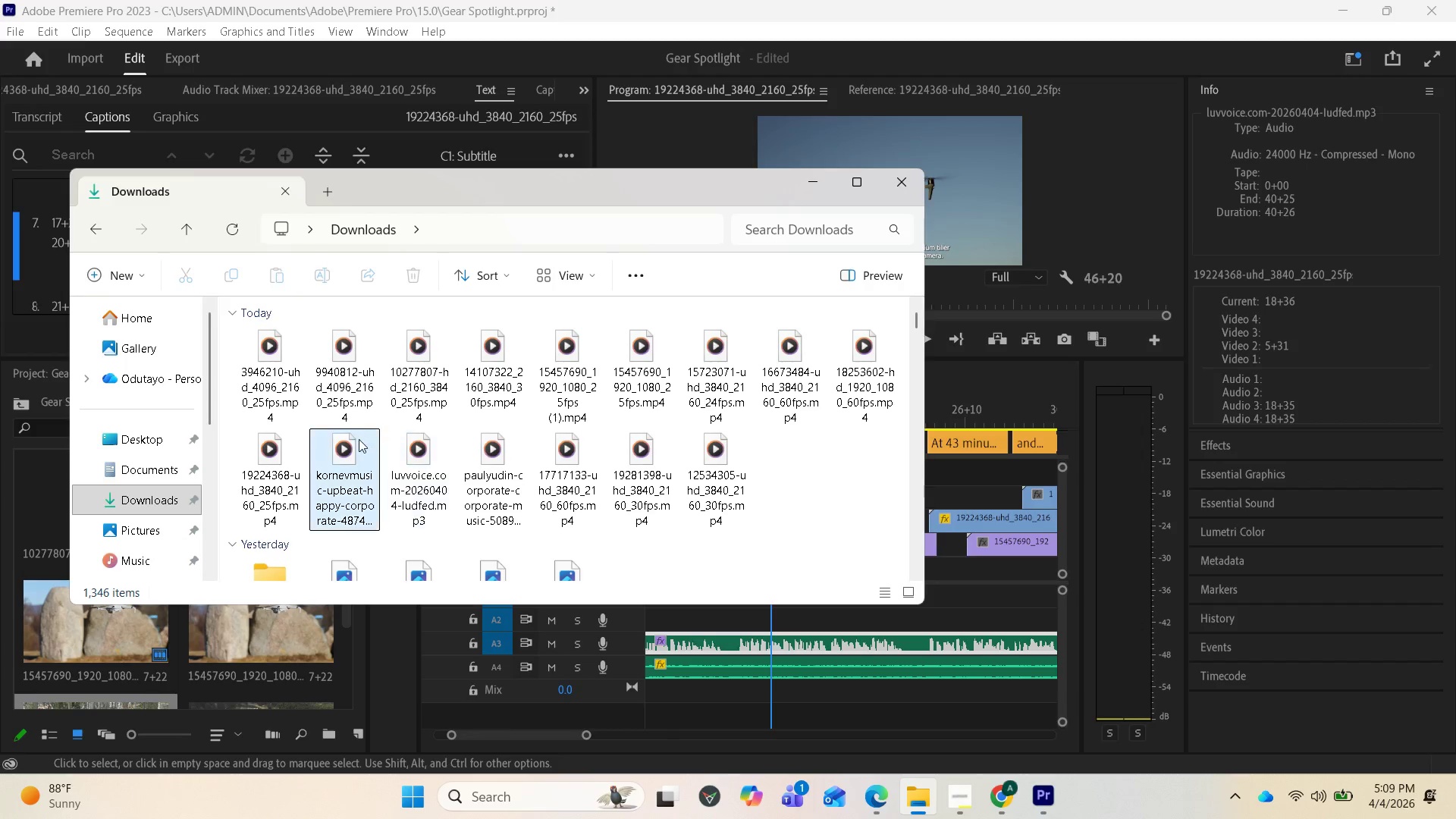 
scroll: coordinate [359, 439], scroll_direction: up, amount: 1.0
 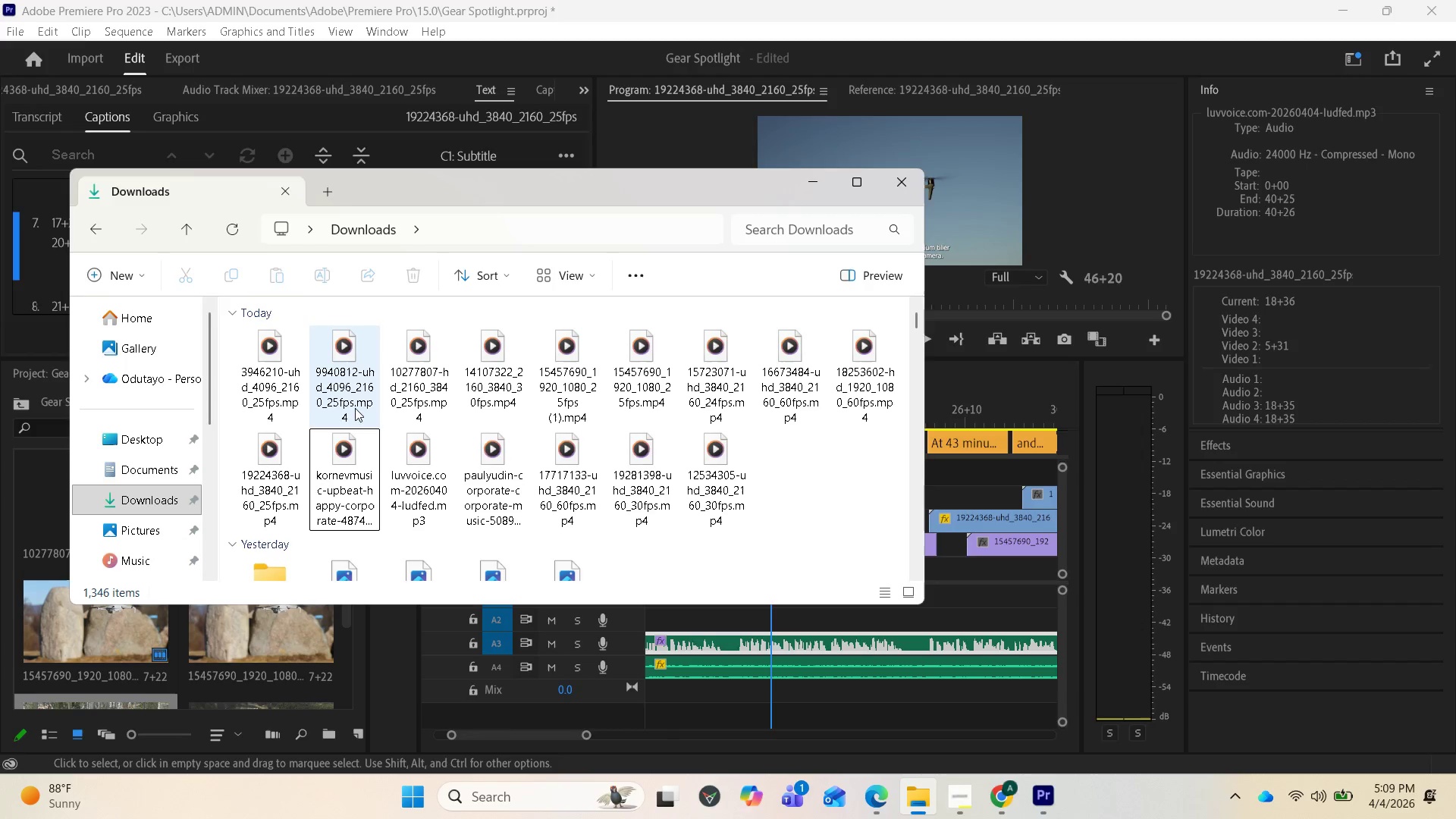 
left_click([276, 397])
 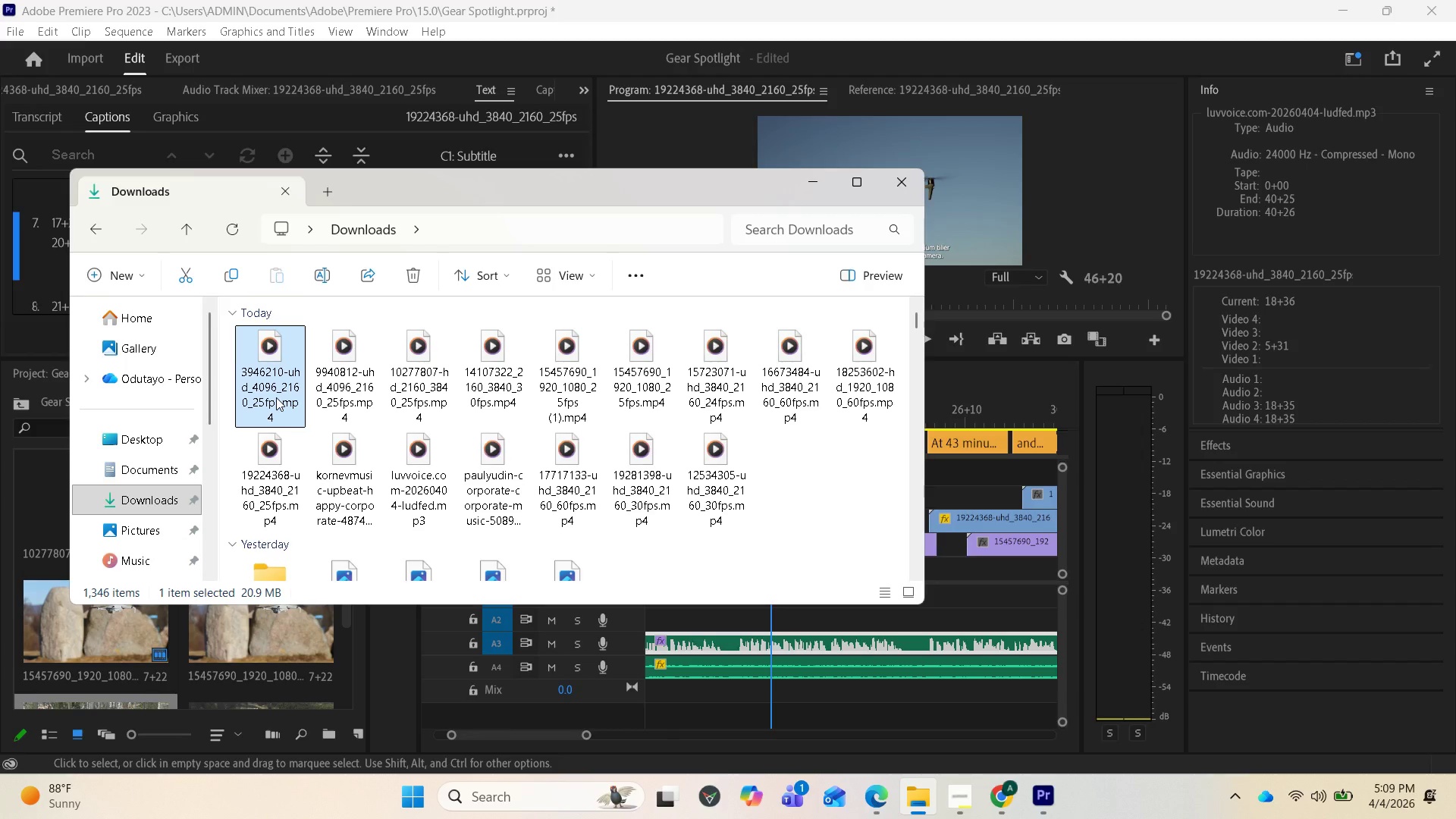 
double_click([276, 397])
 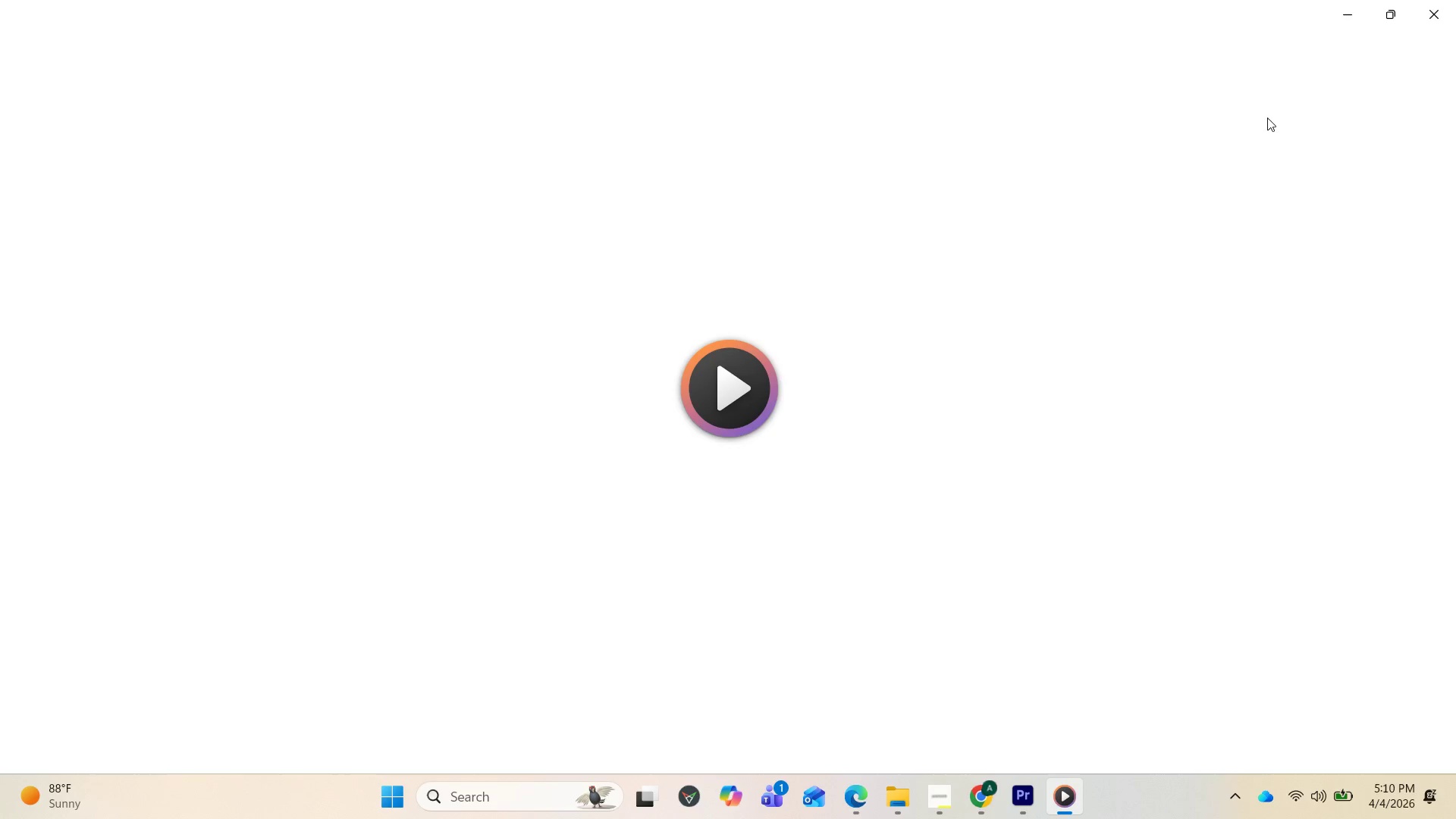 
wait(12.83)
 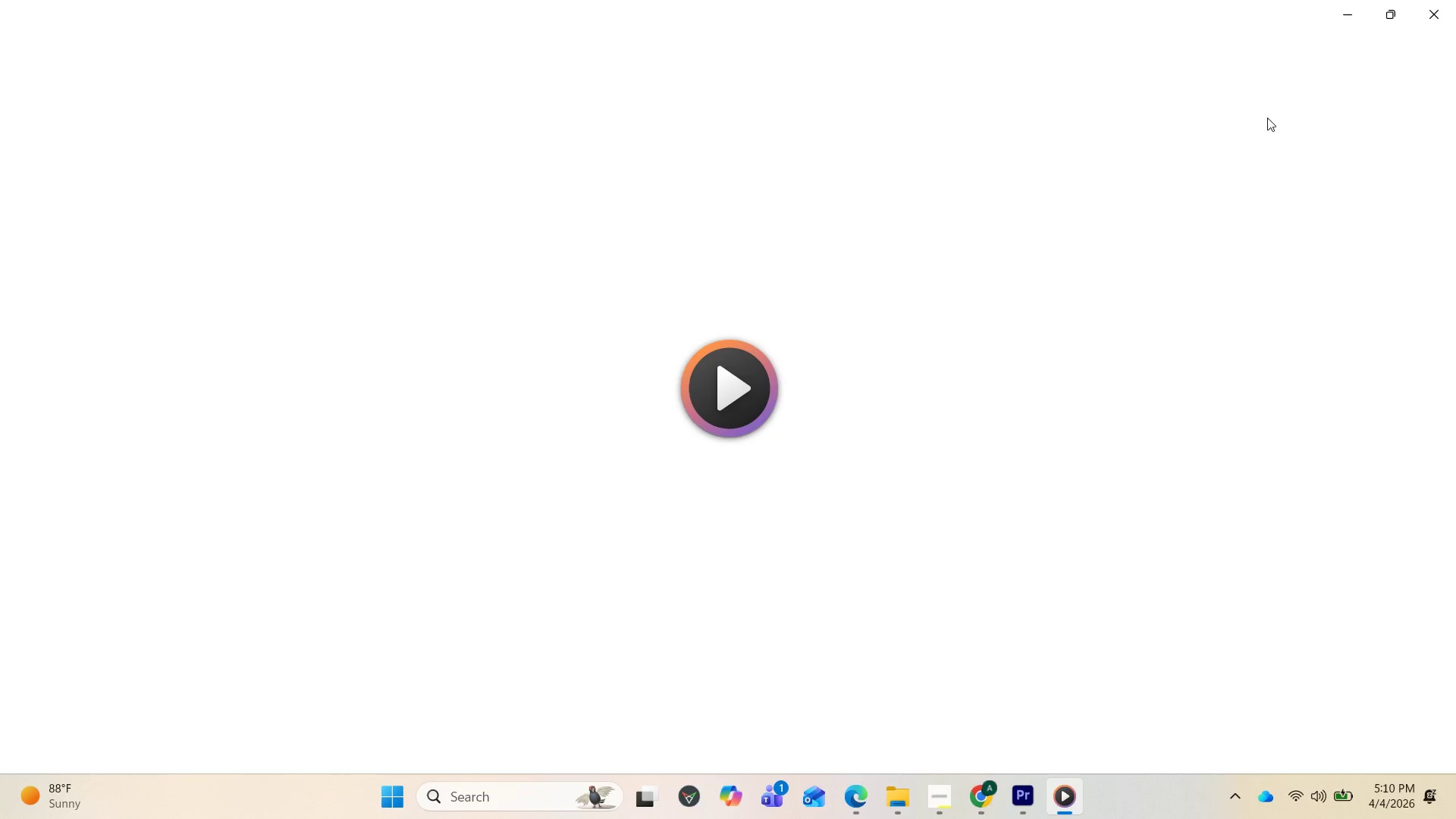 
left_click([1436, 6])
 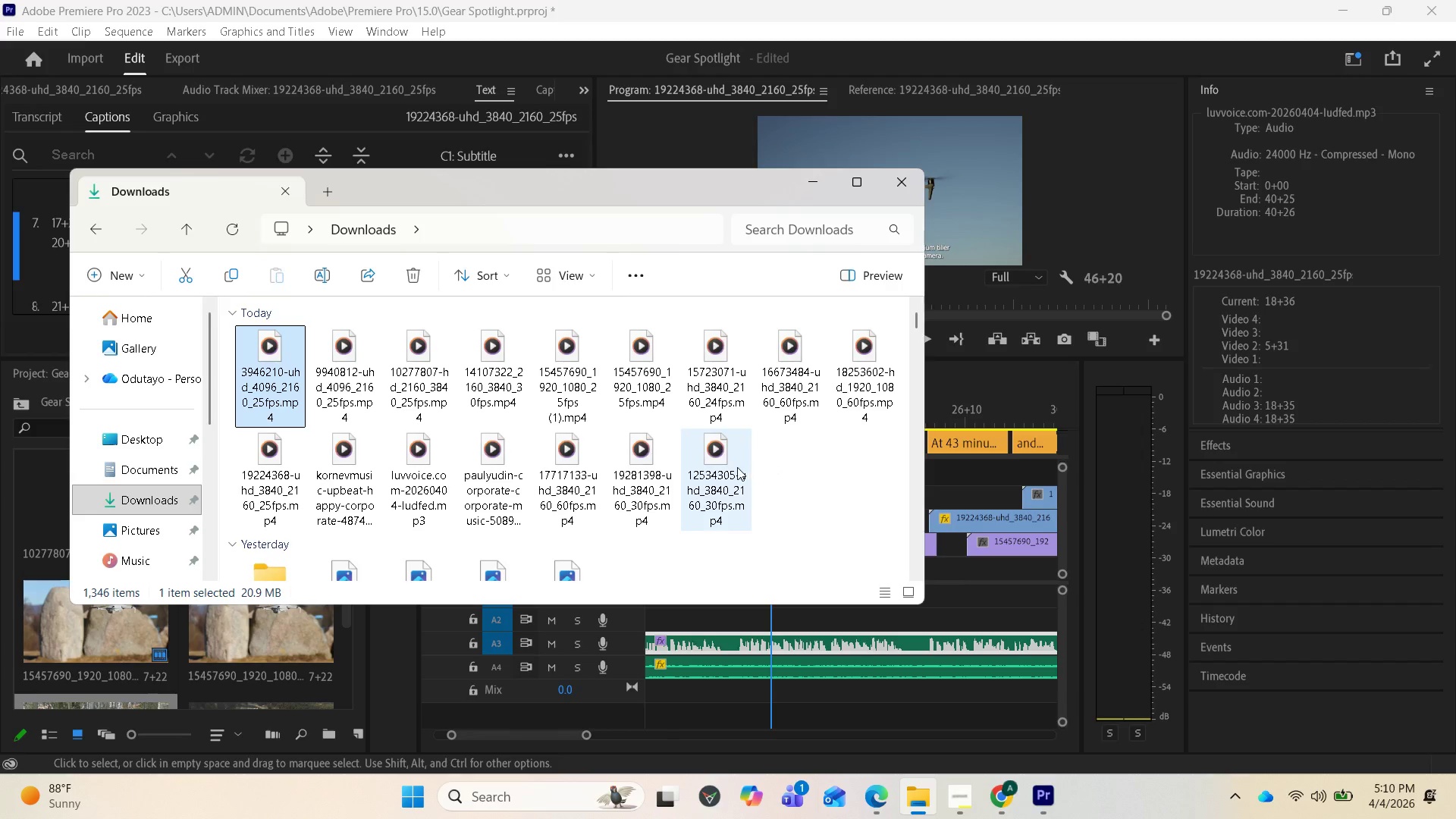 
left_click([737, 467])
 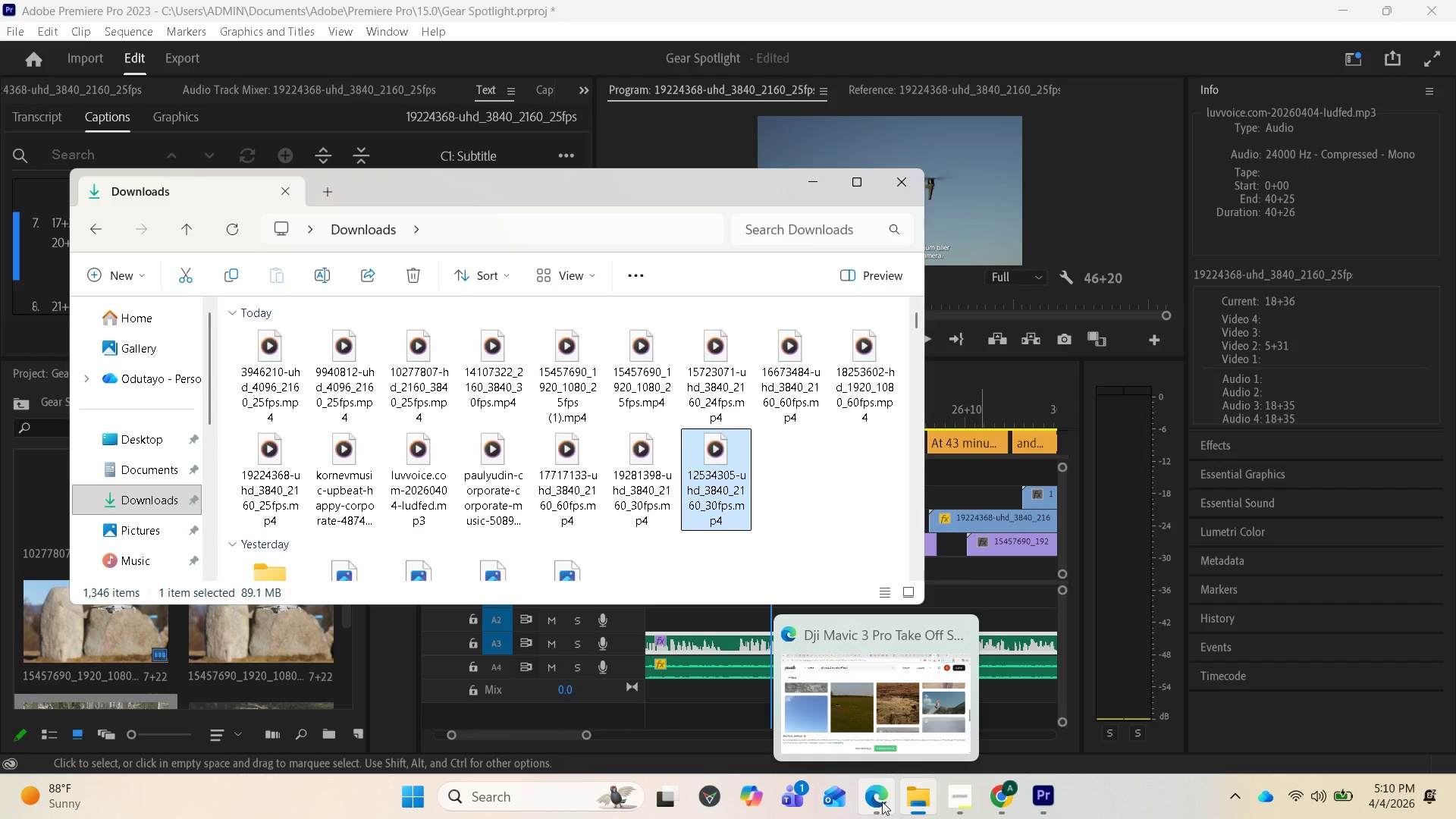 
left_click([917, 715])
 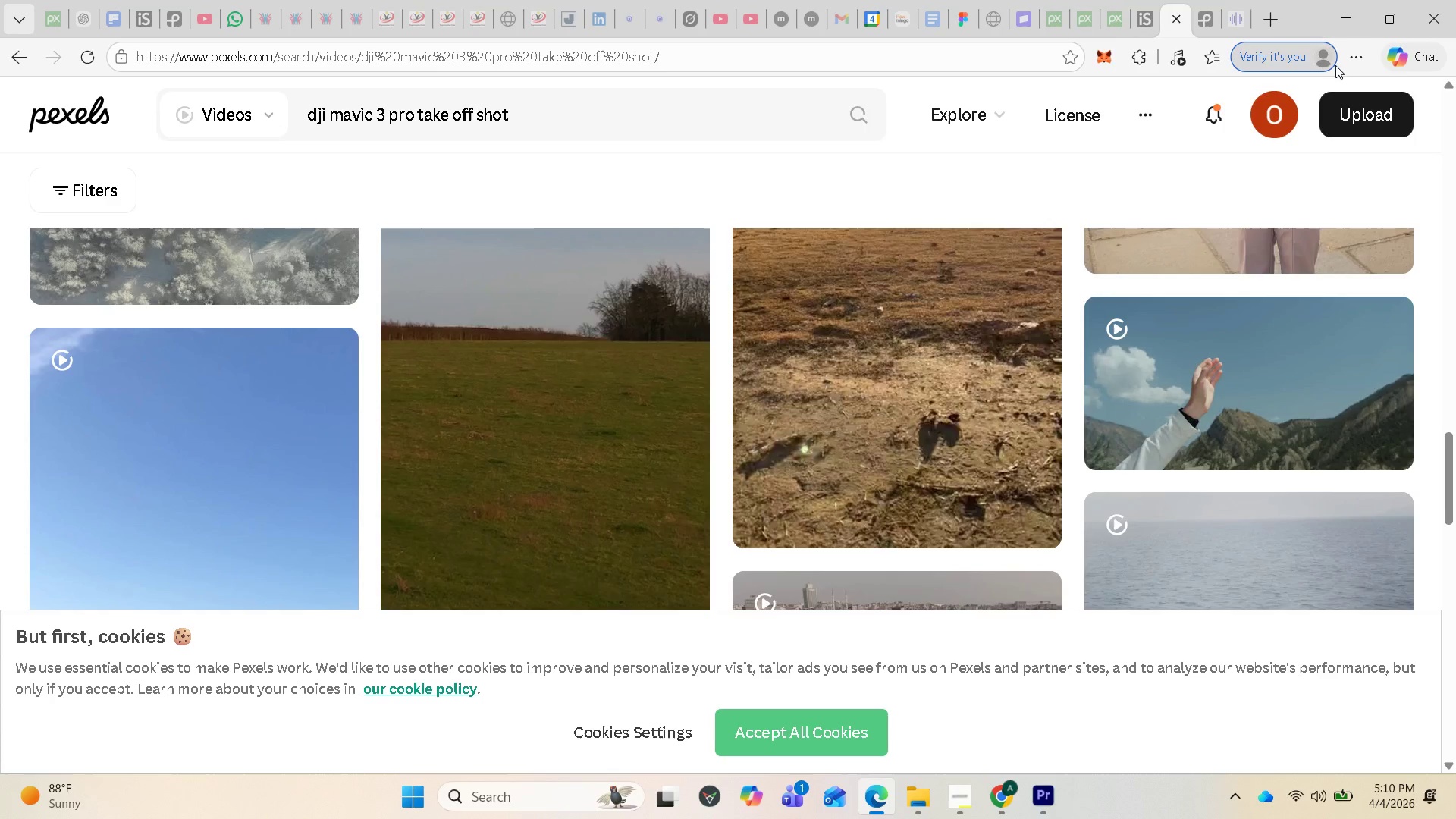 
left_click([1351, 58])
 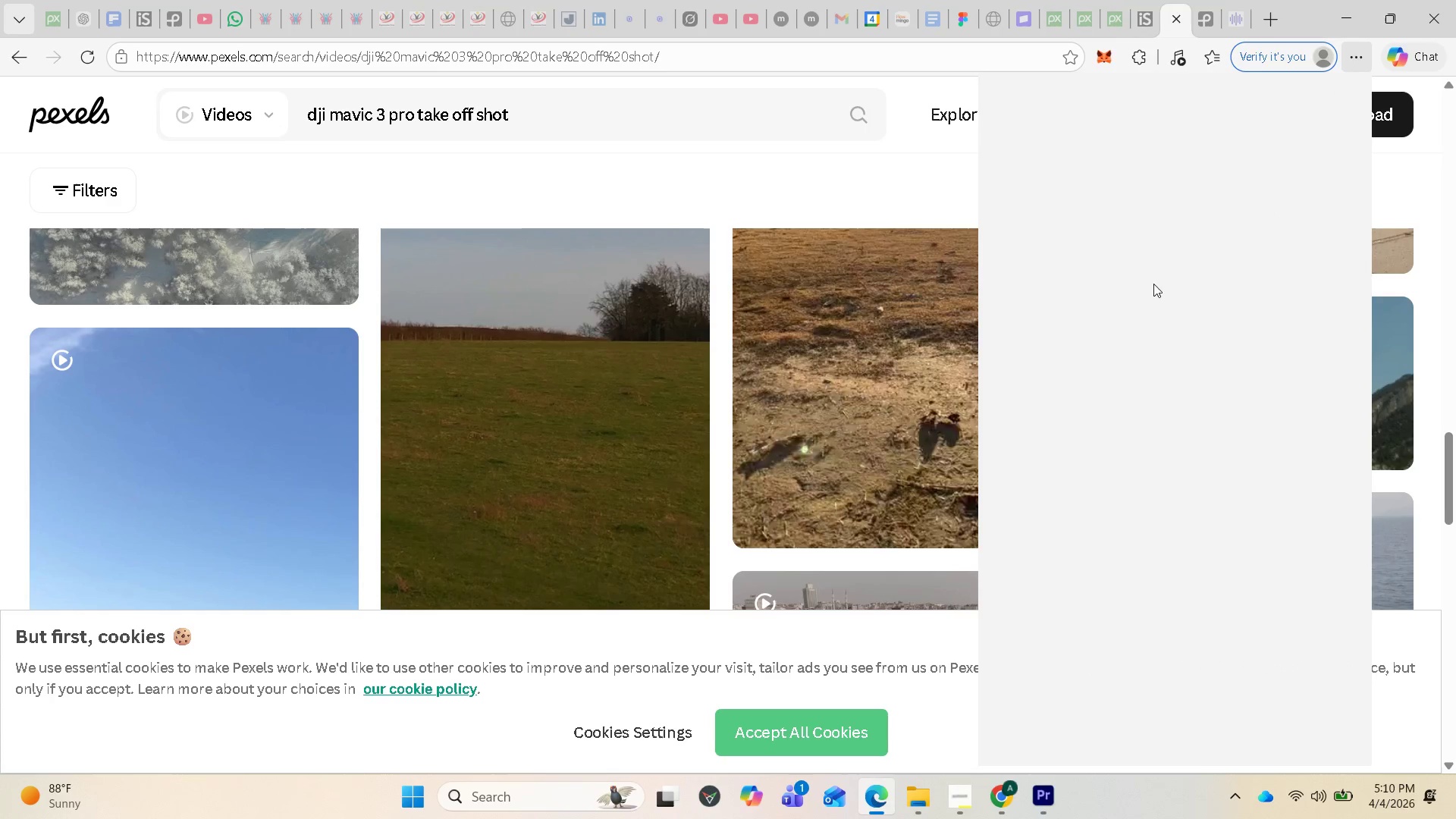 
wait(6.47)
 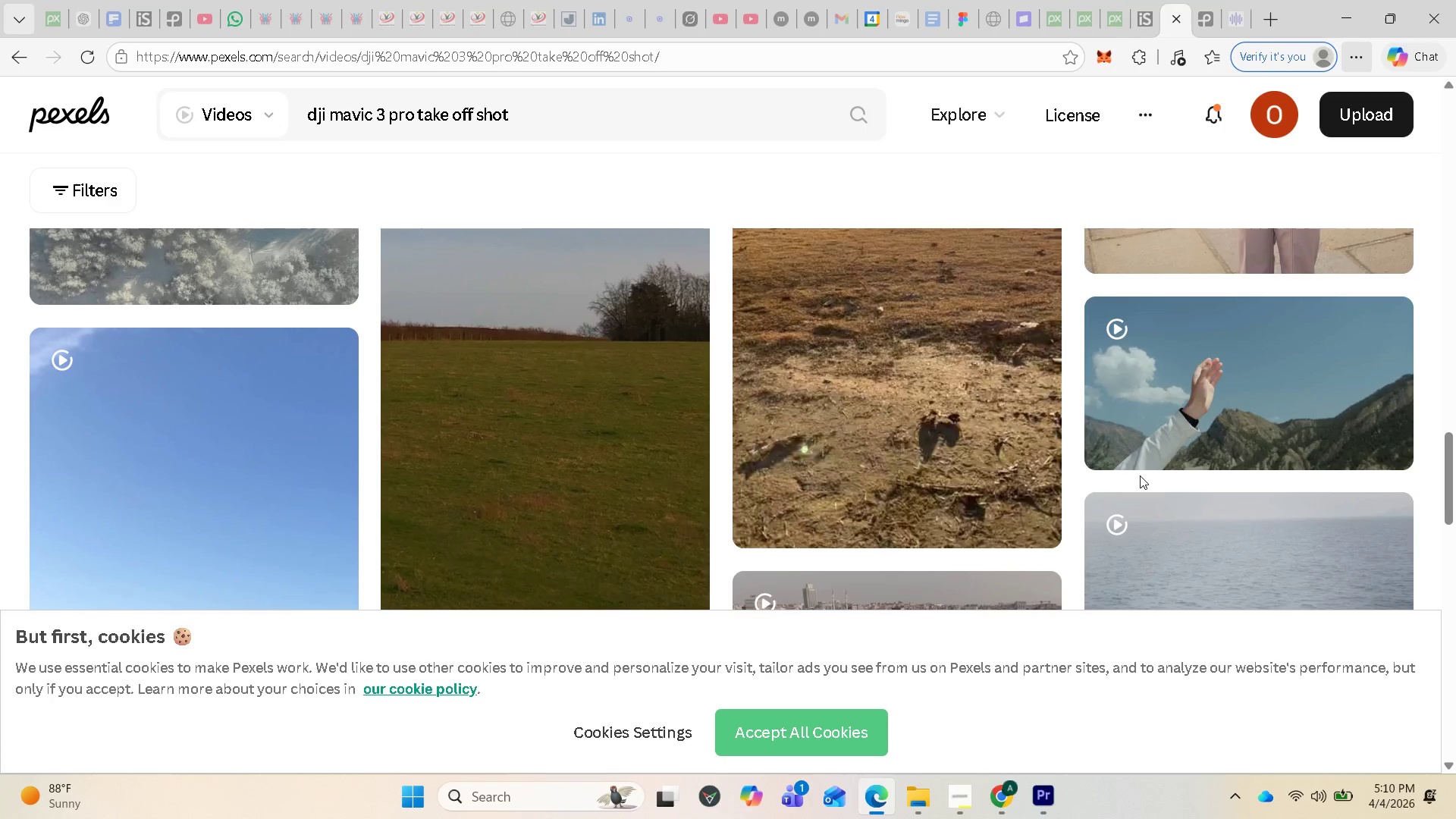 
left_click([969, 810])